 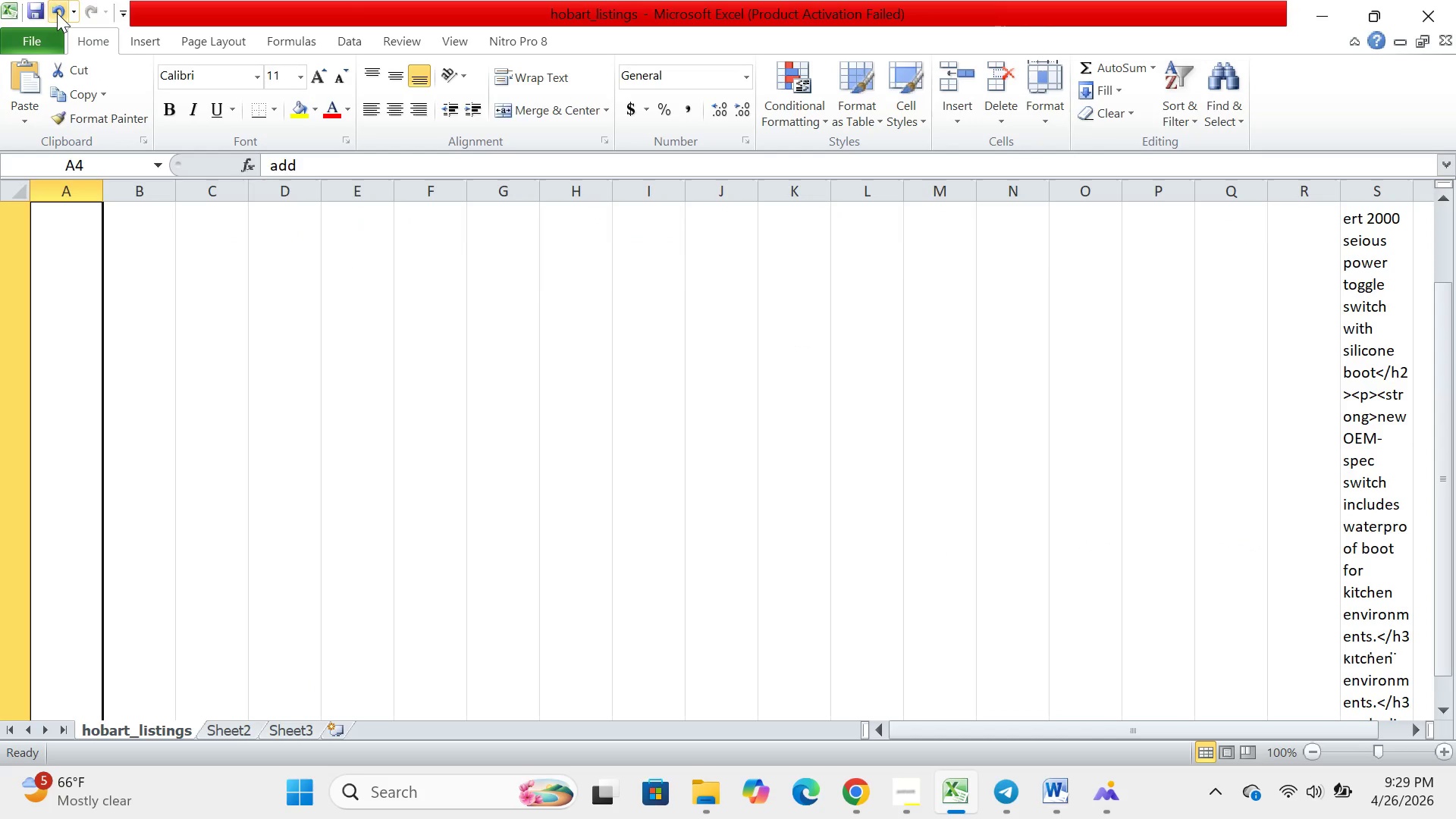 
left_click([57, 13])
 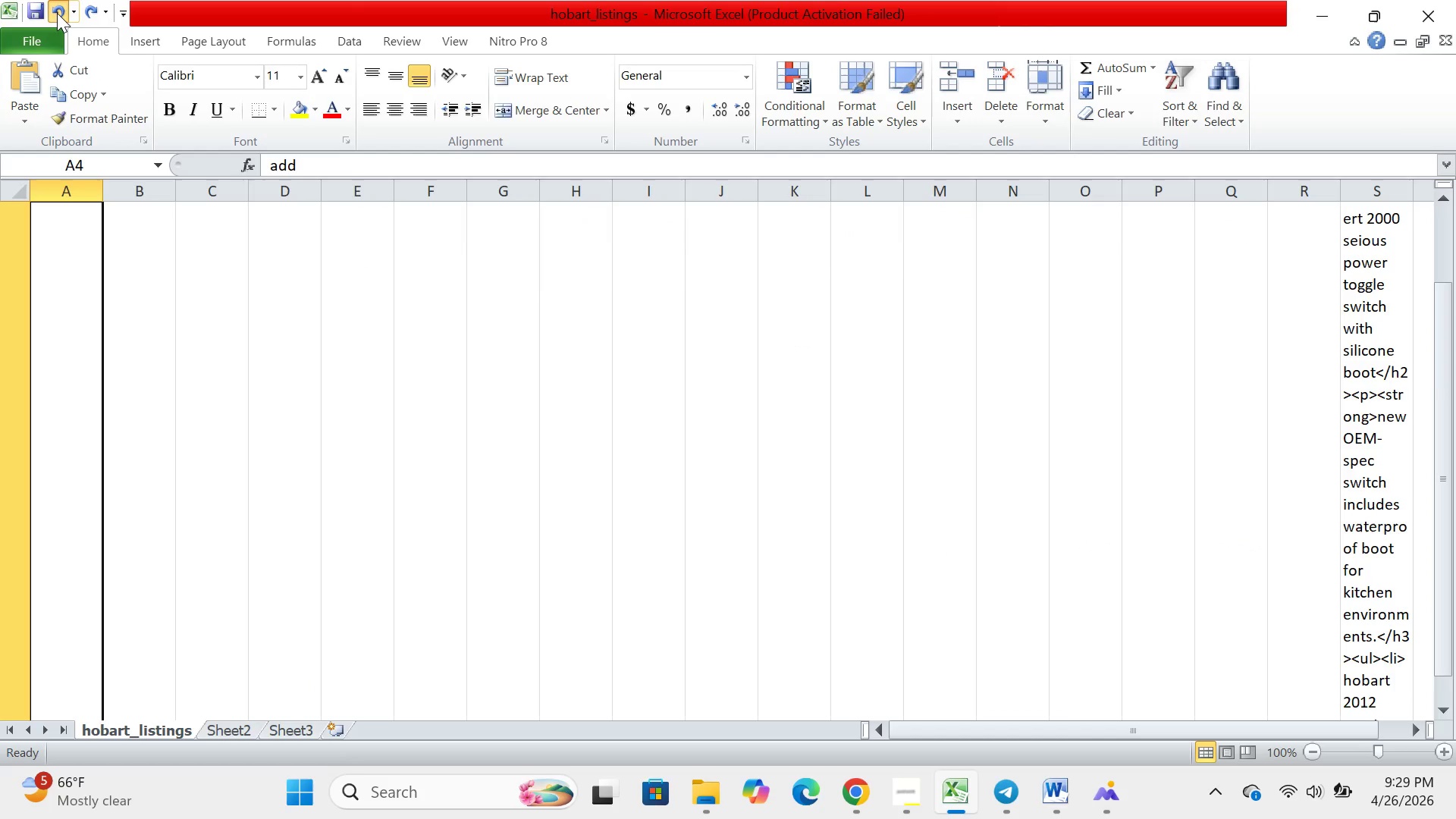 
double_click([57, 13])
 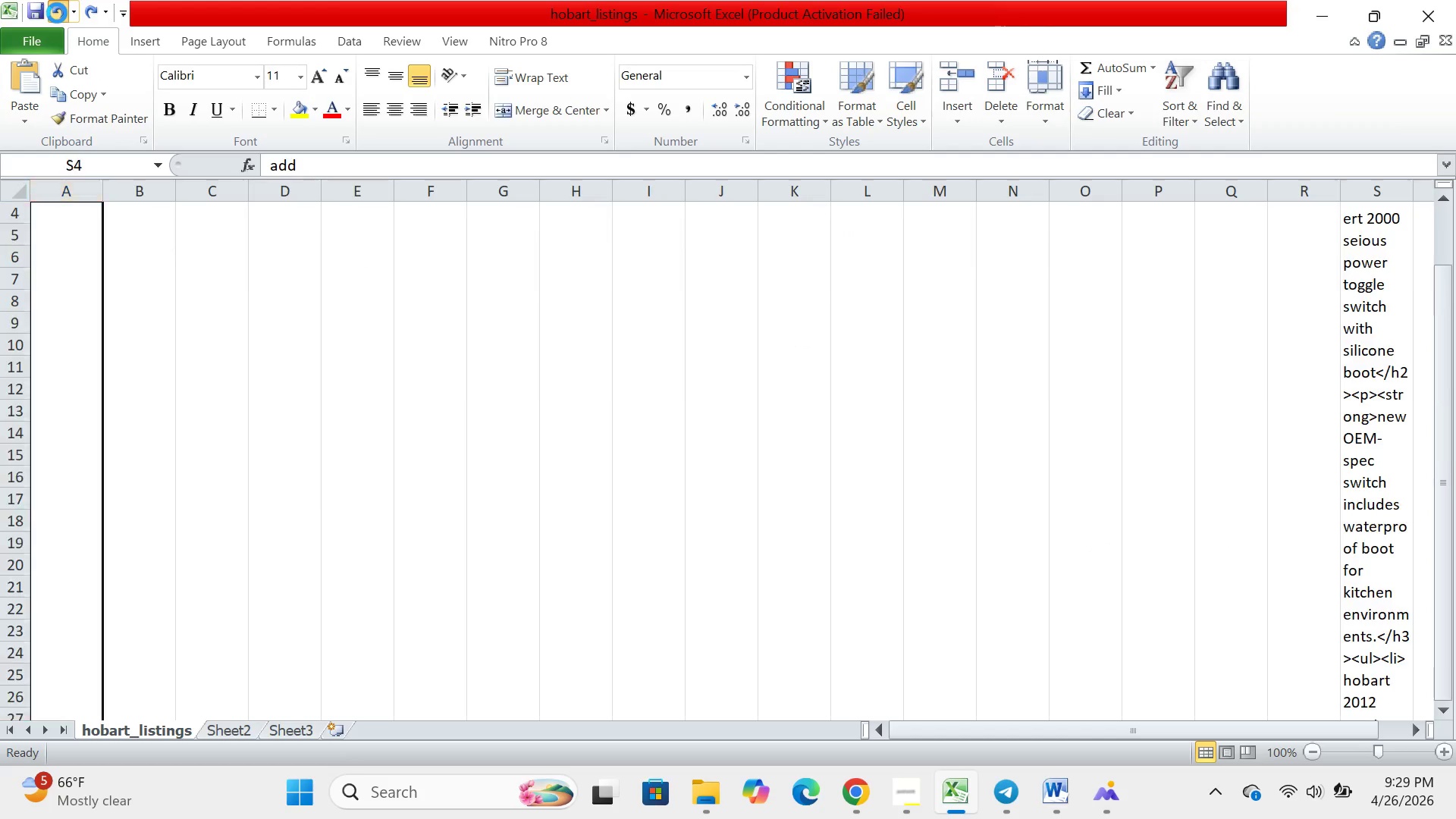 
triple_click([57, 13])
 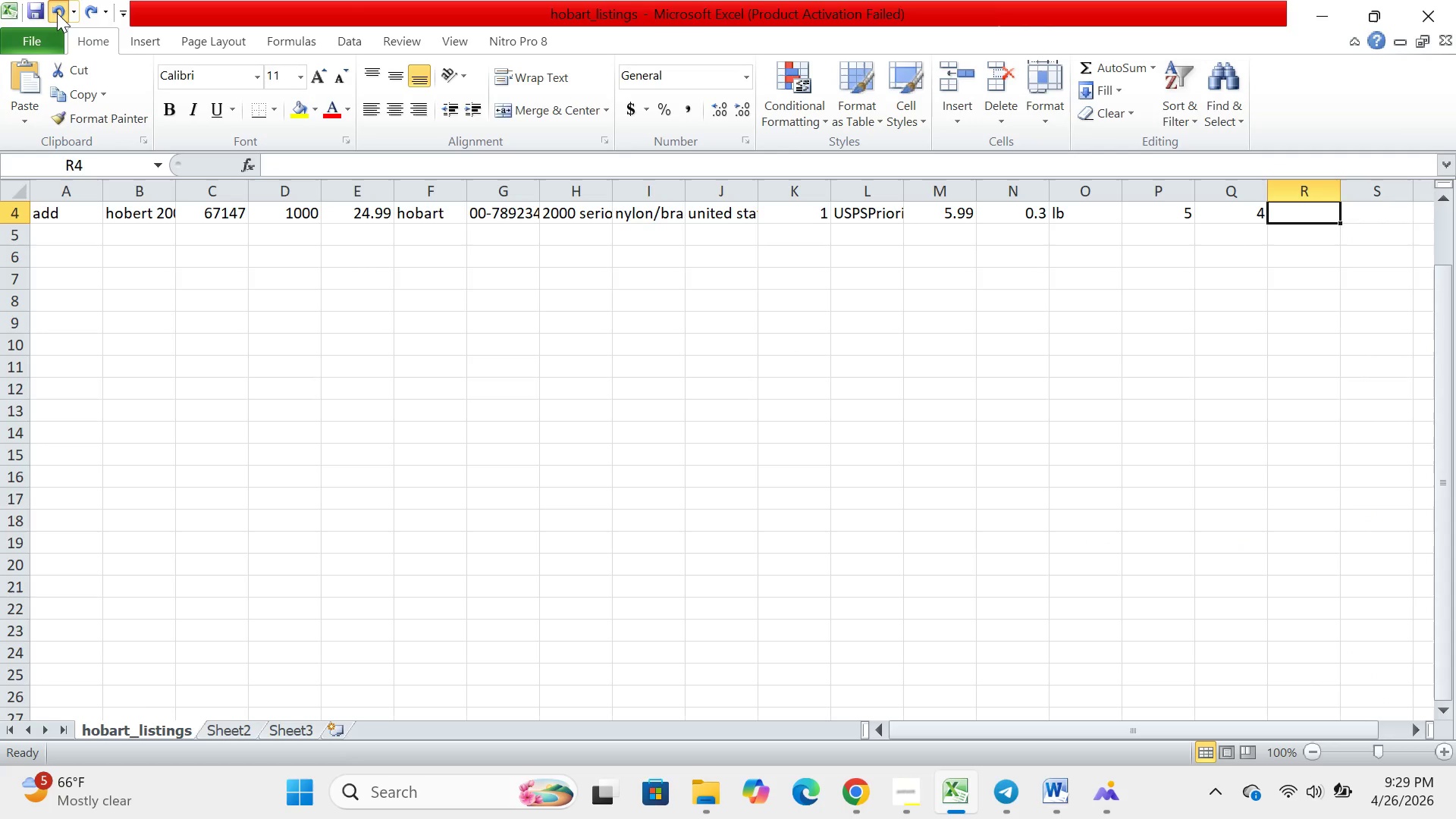 
triple_click([57, 13])
 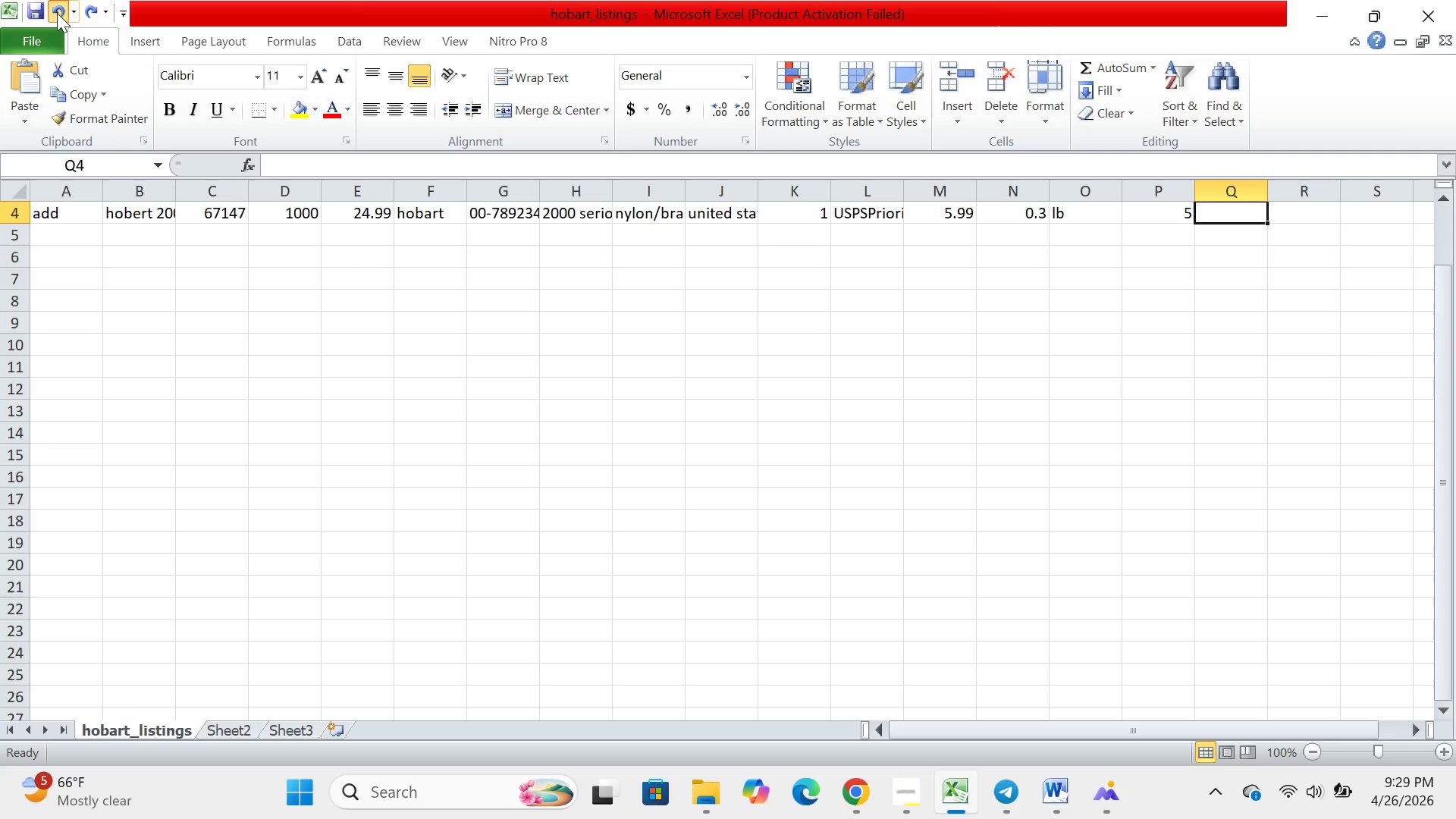 
triple_click([57, 13])
 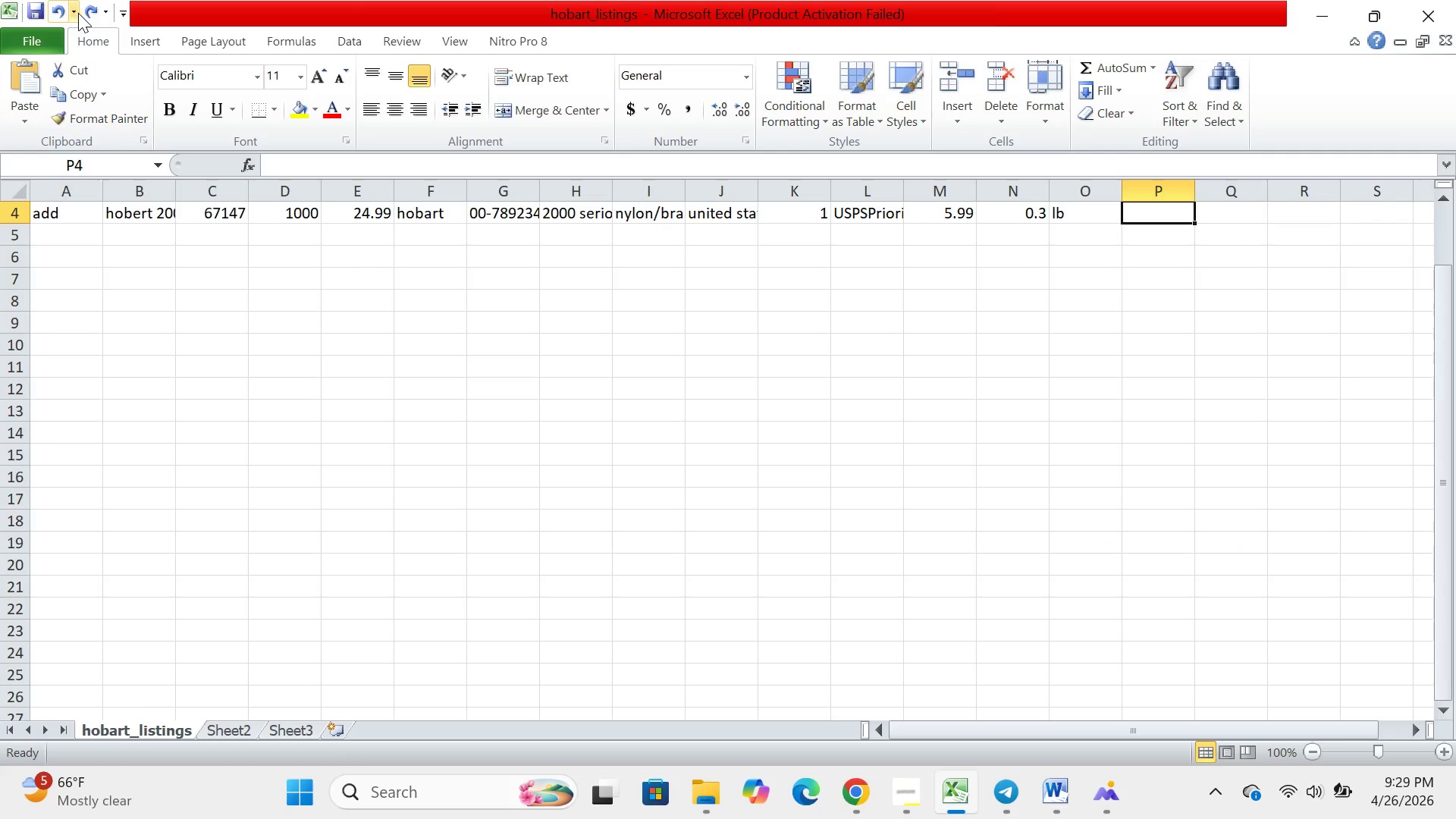 
left_click([89, 11])
 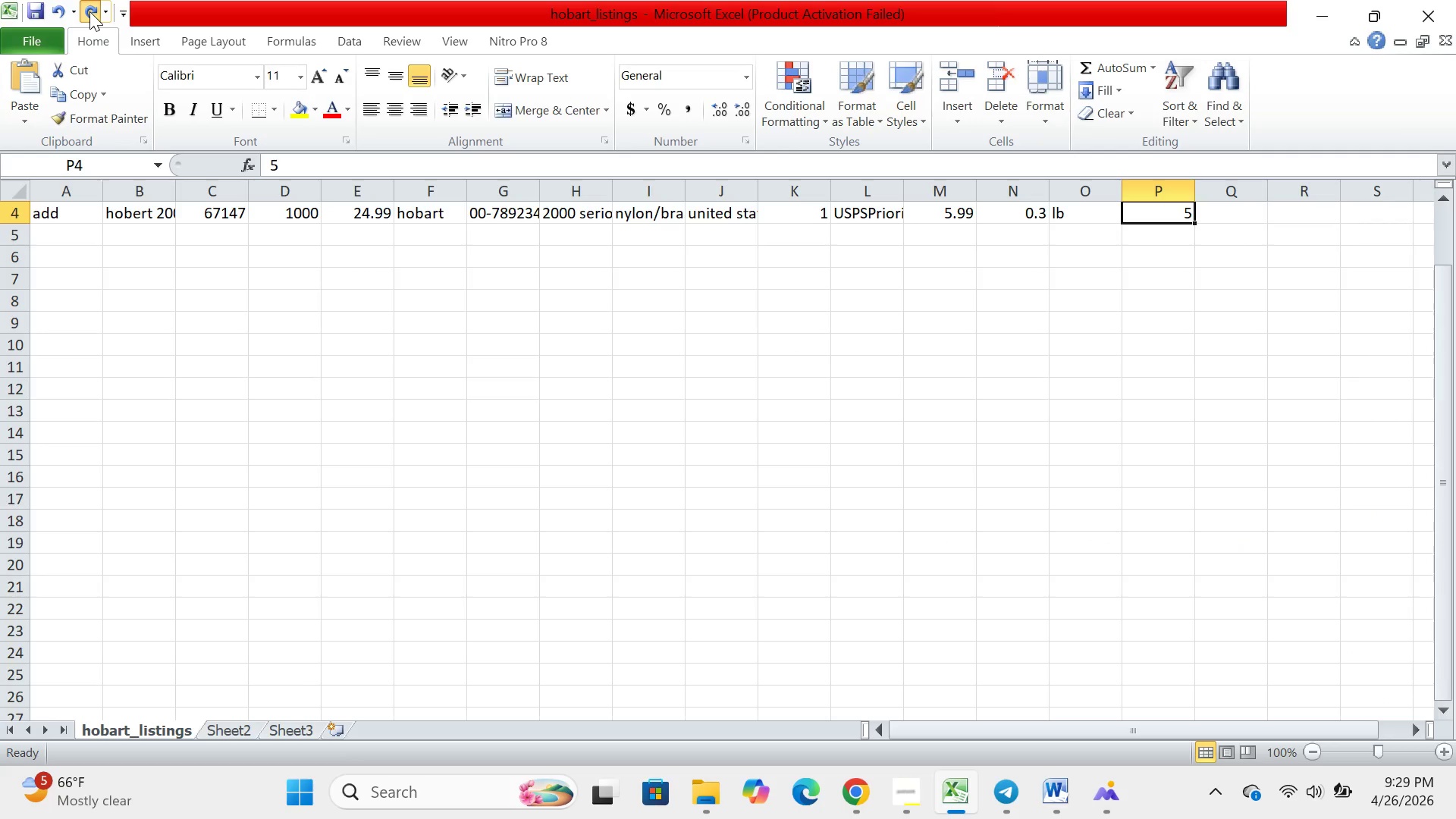 
double_click([89, 11])
 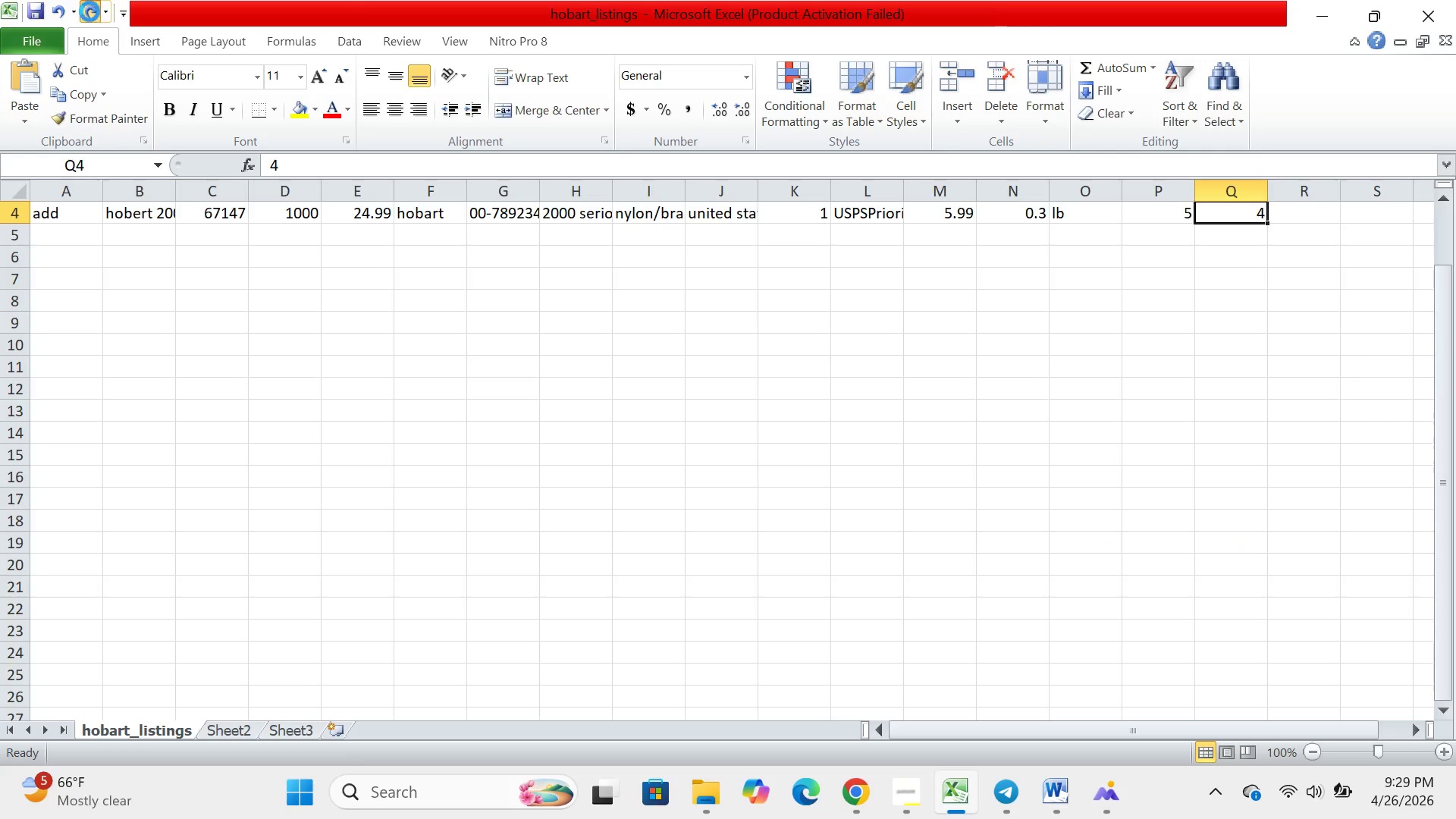 
triple_click([89, 11])
 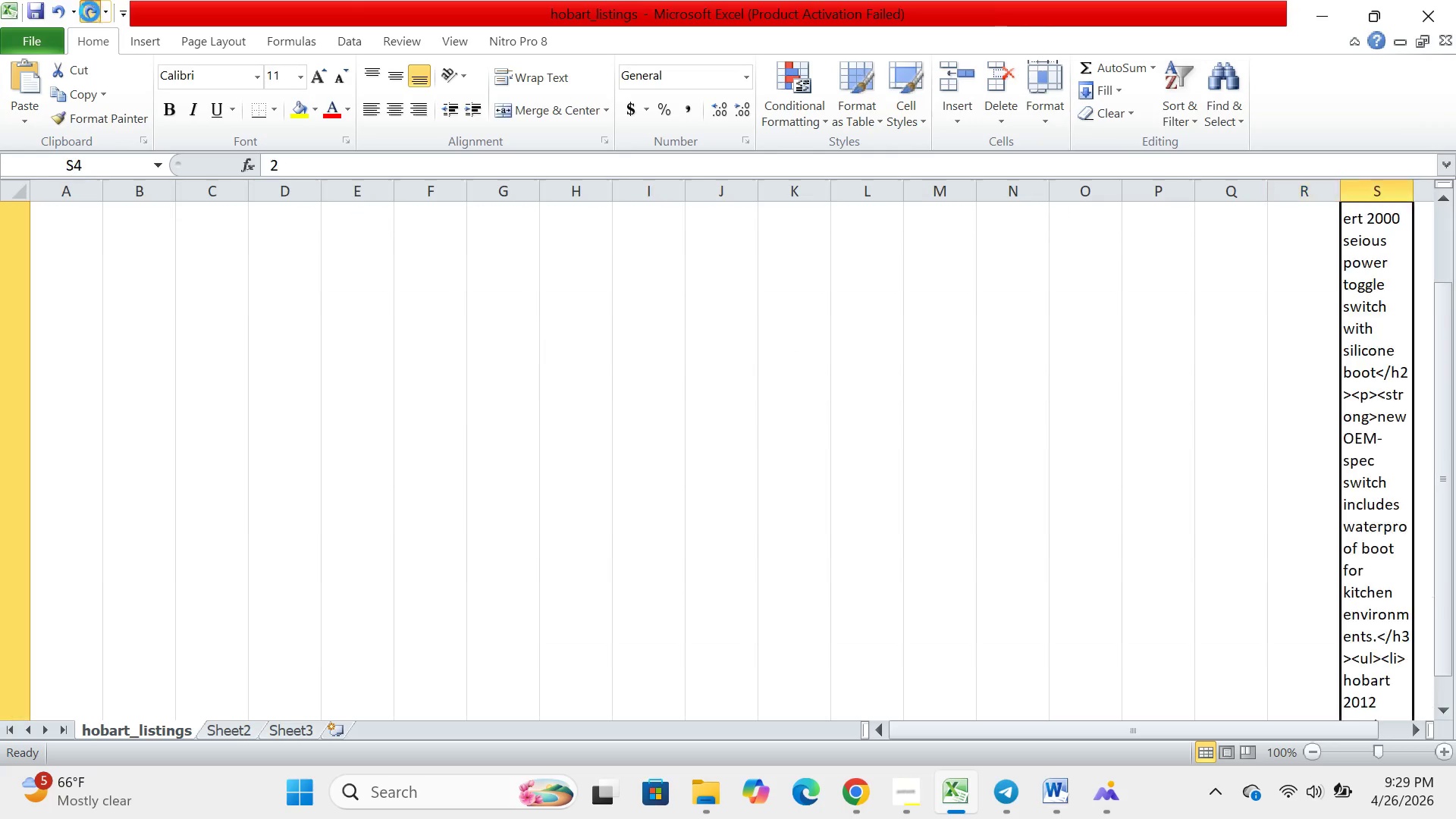 
triple_click([89, 11])
 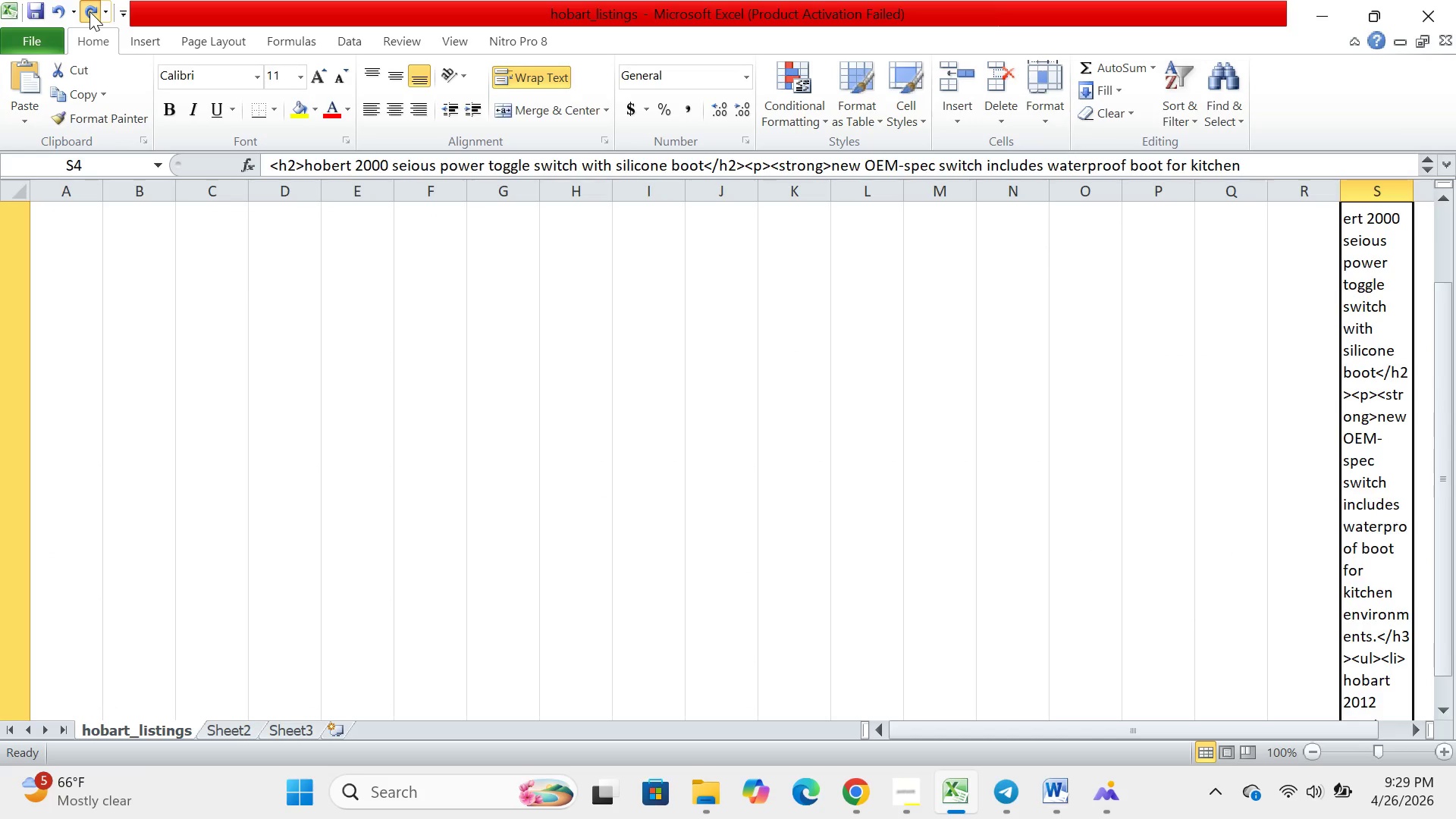 
triple_click([89, 11])
 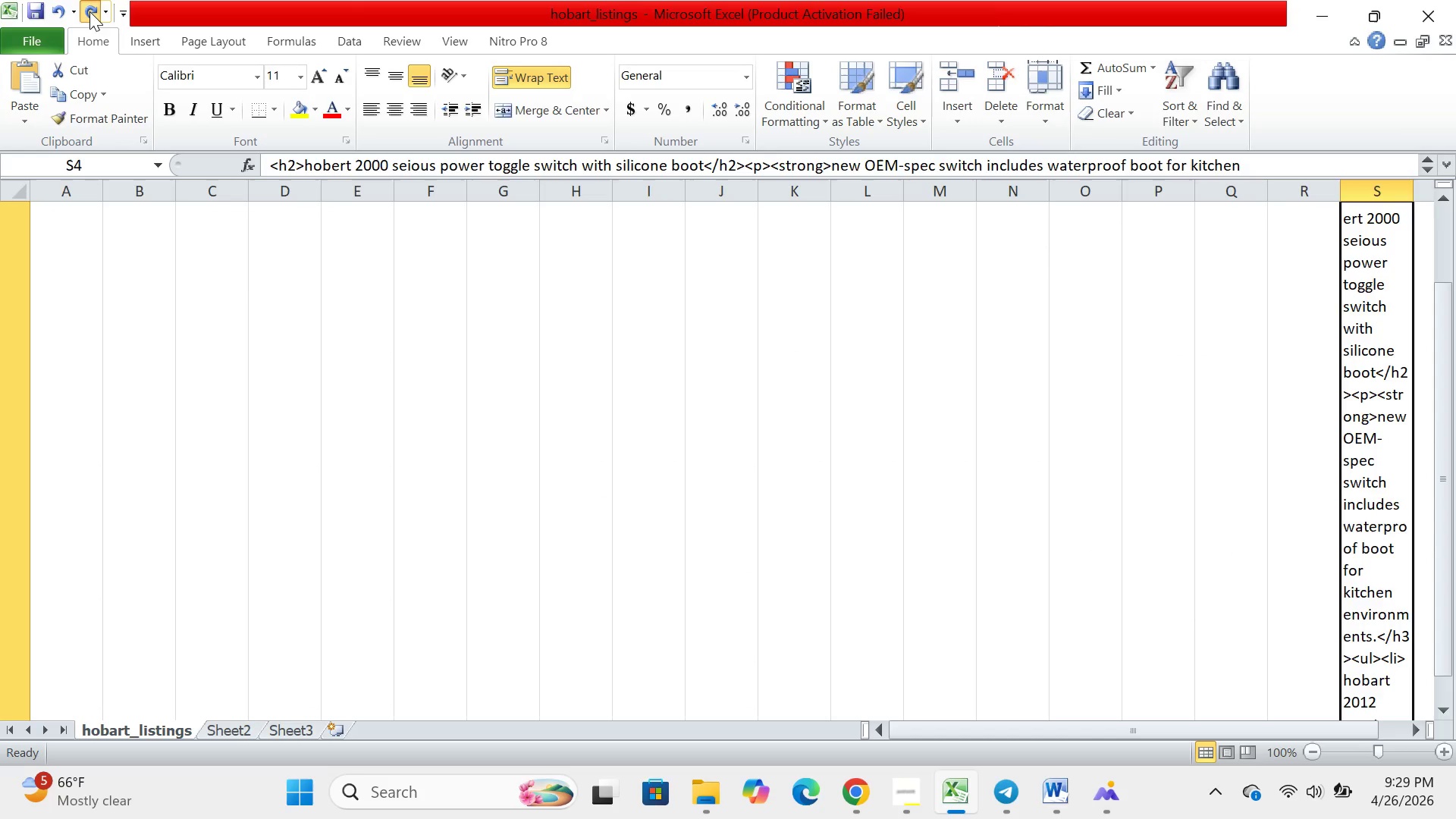 
triple_click([89, 11])
 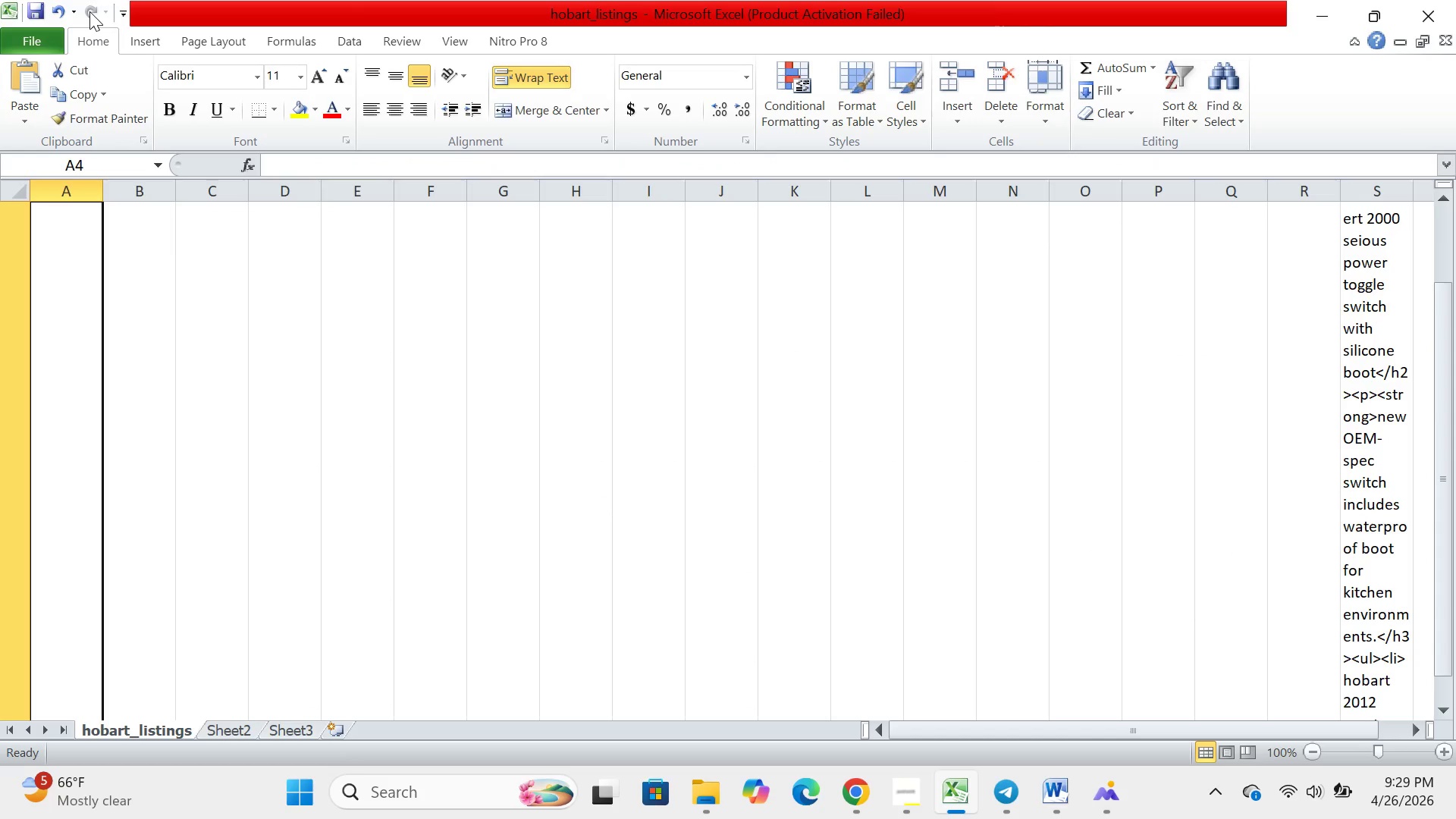 
left_click([89, 11])
 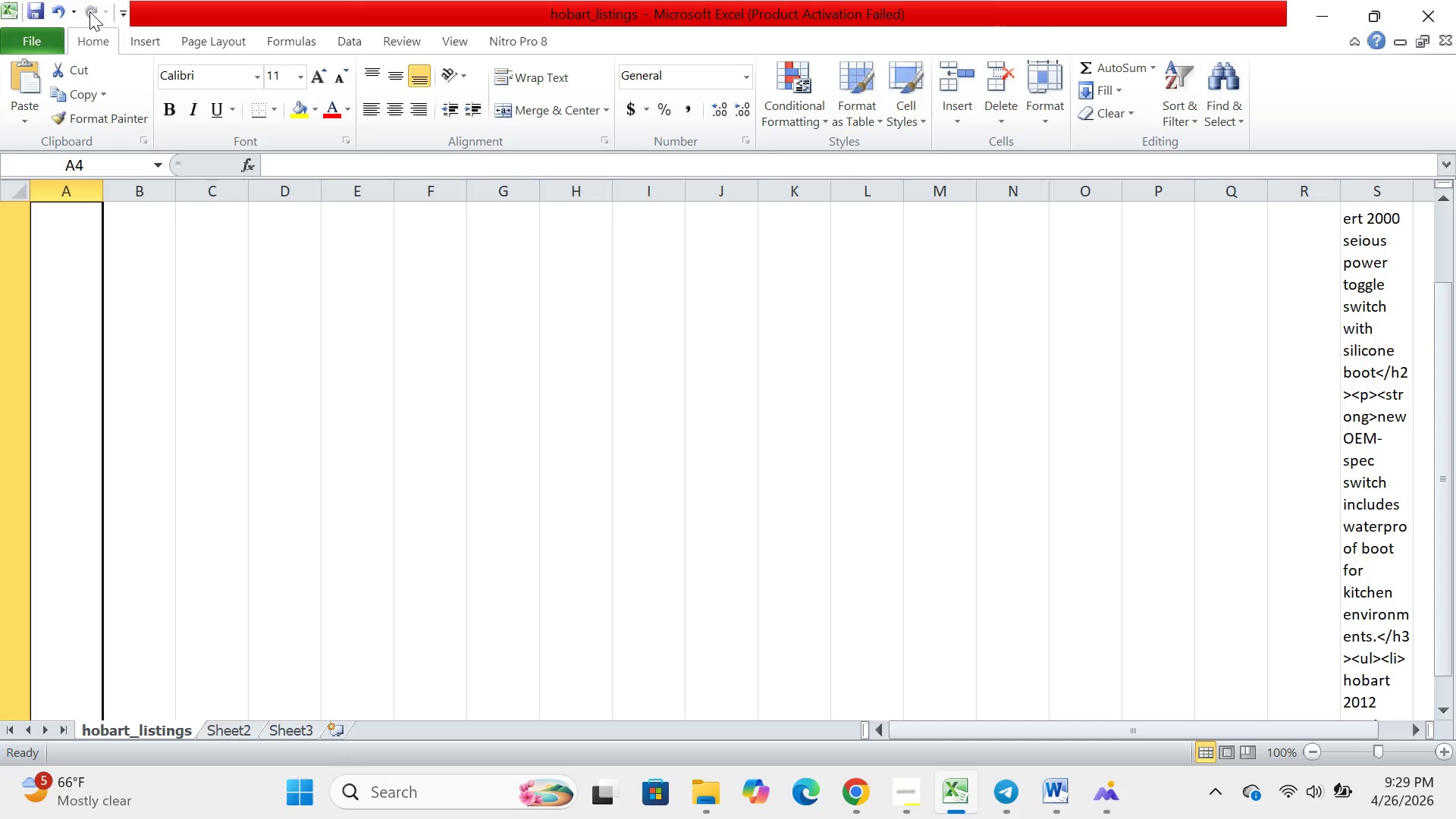 
double_click([89, 11])
 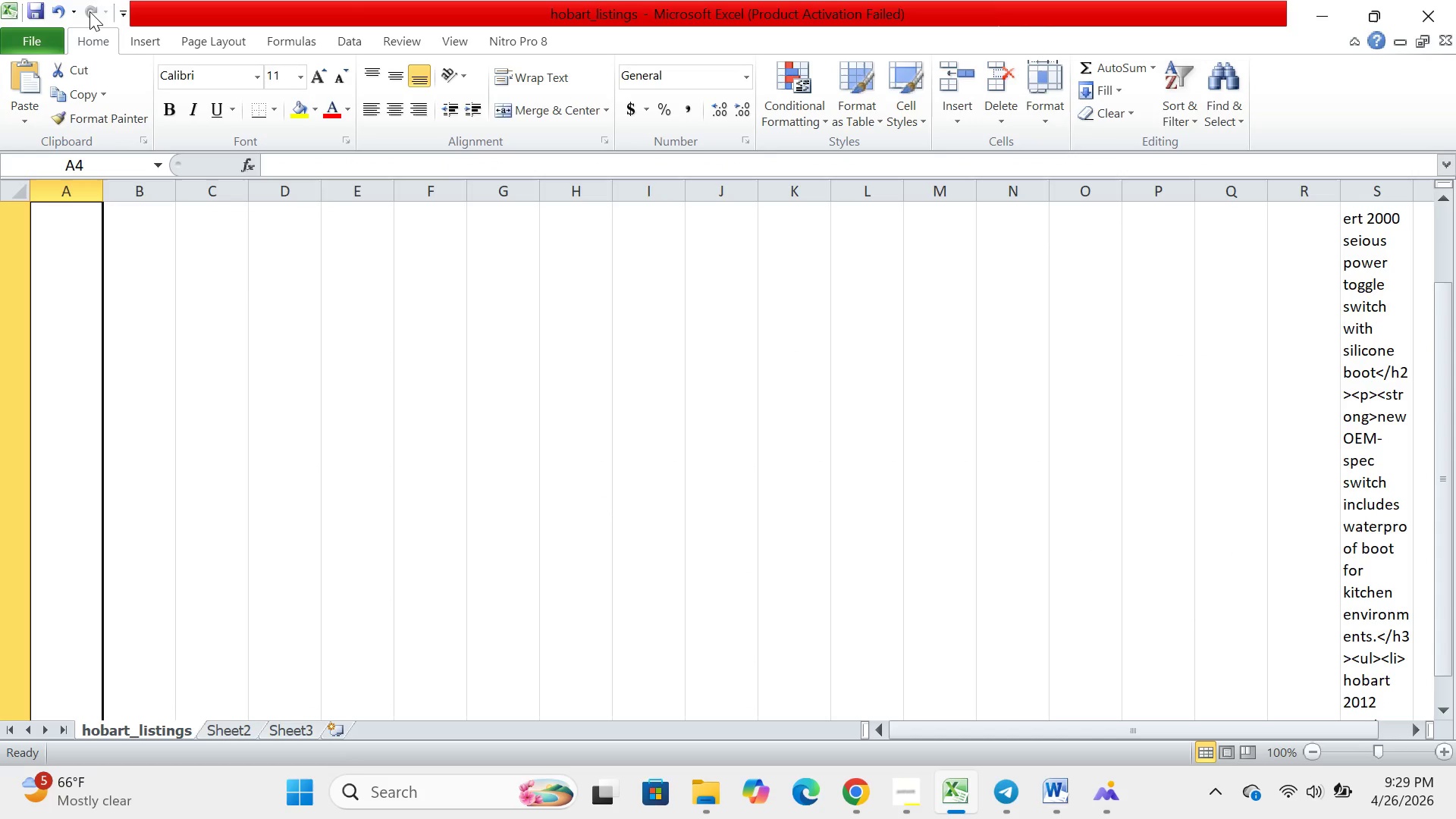 
triple_click([89, 11])
 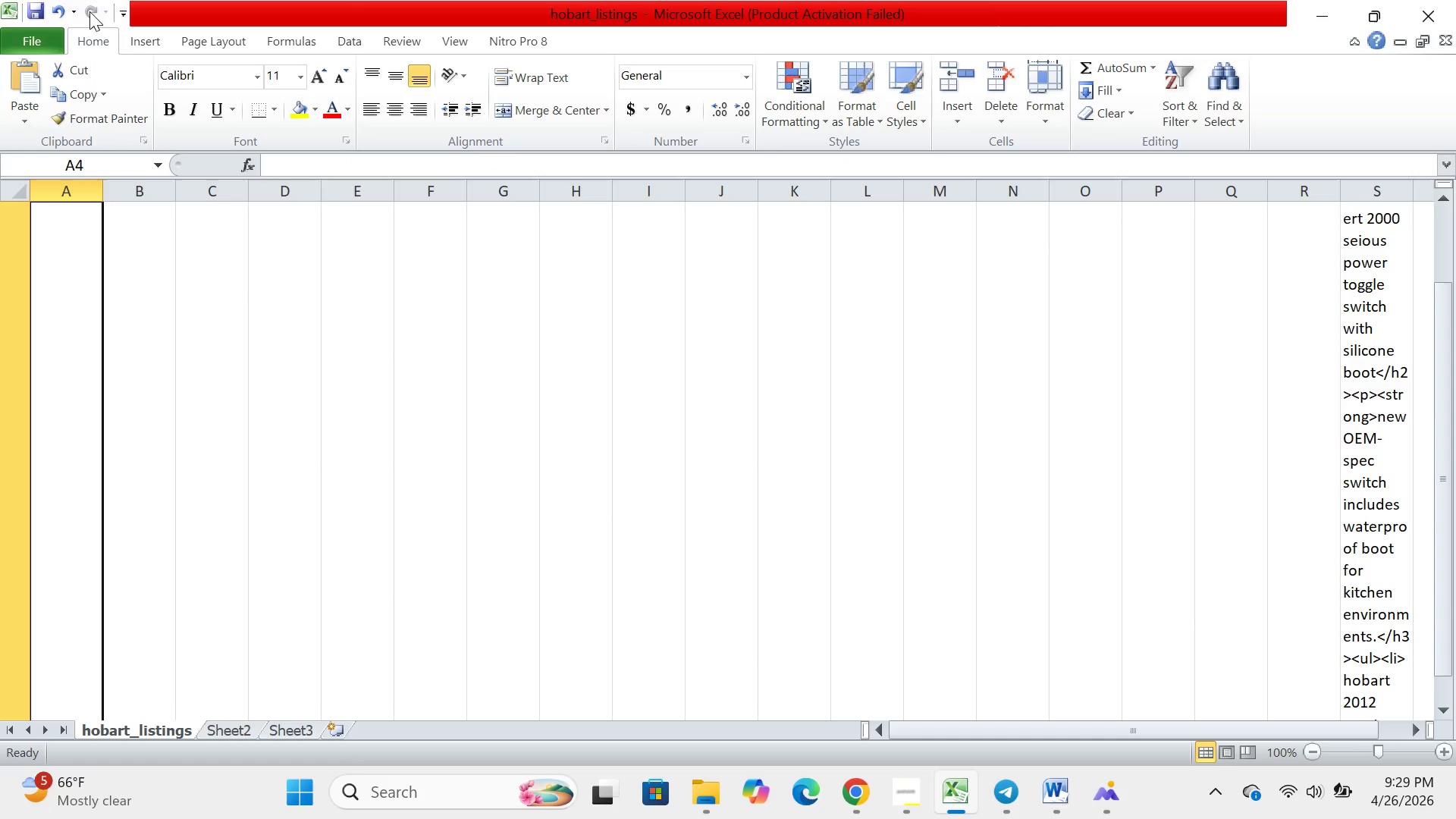 
triple_click([89, 11])
 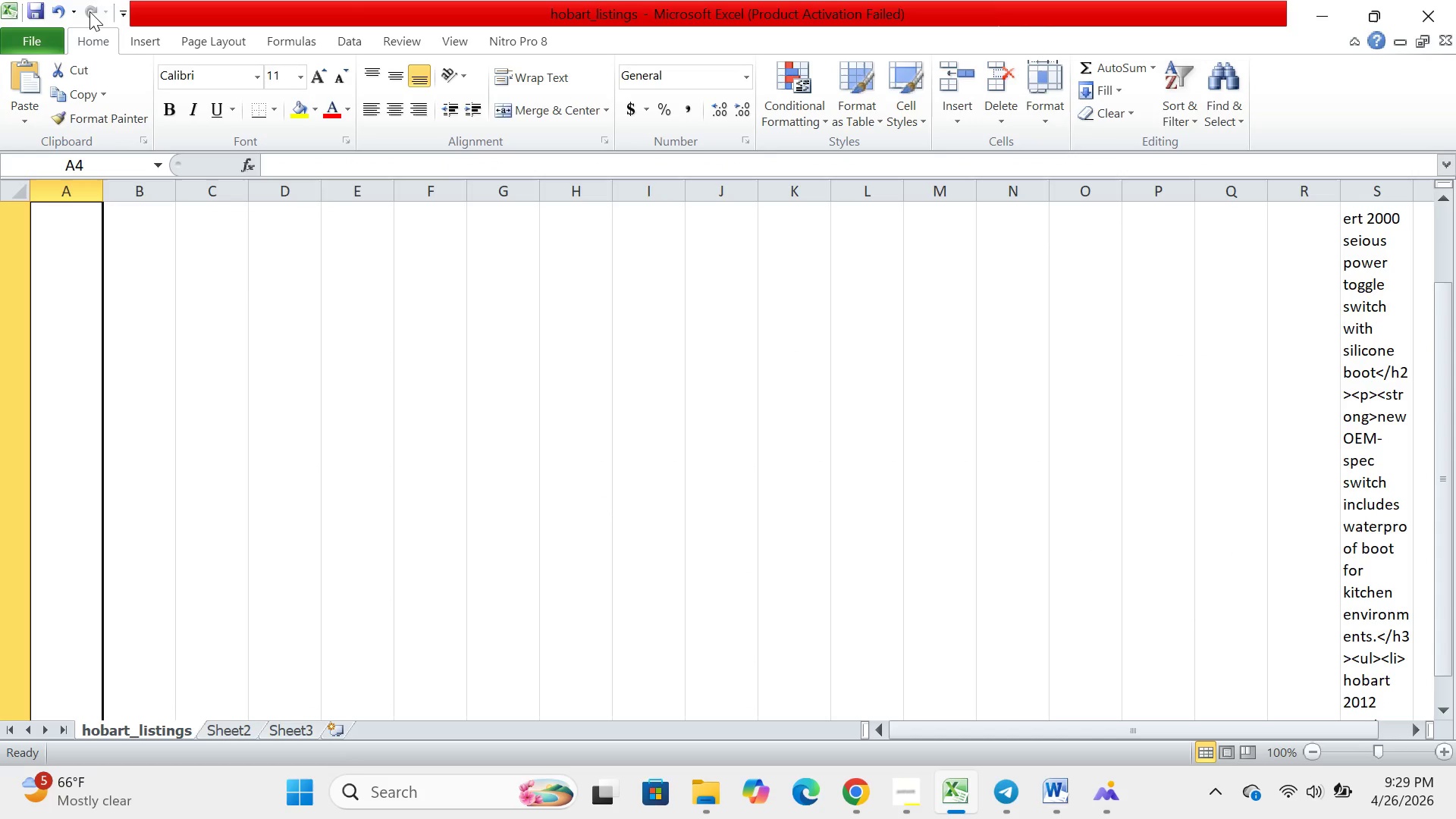 
triple_click([89, 11])
 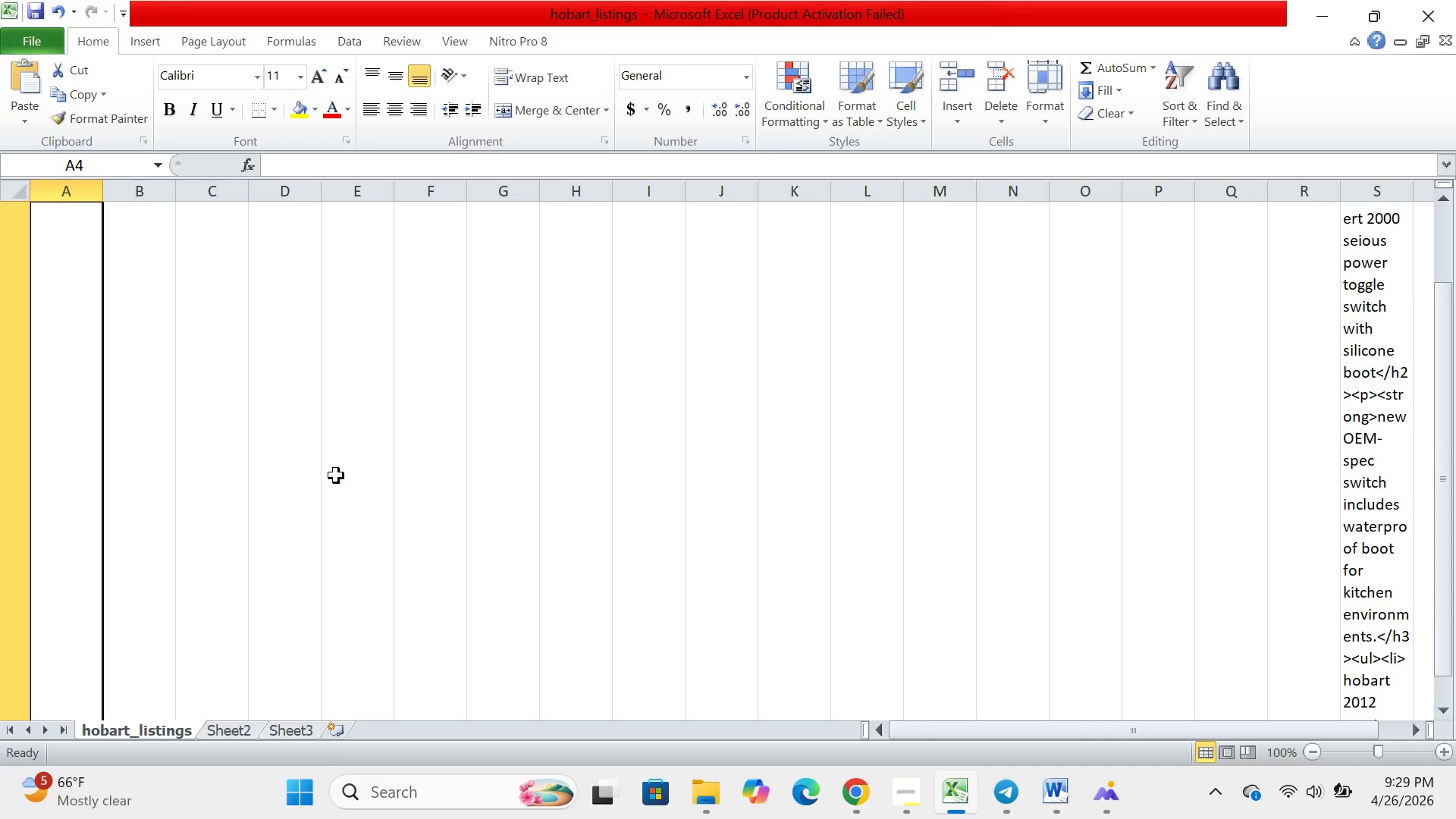 
scroll: coordinate [336, 475], scroll_direction: down, amount: 5.0
 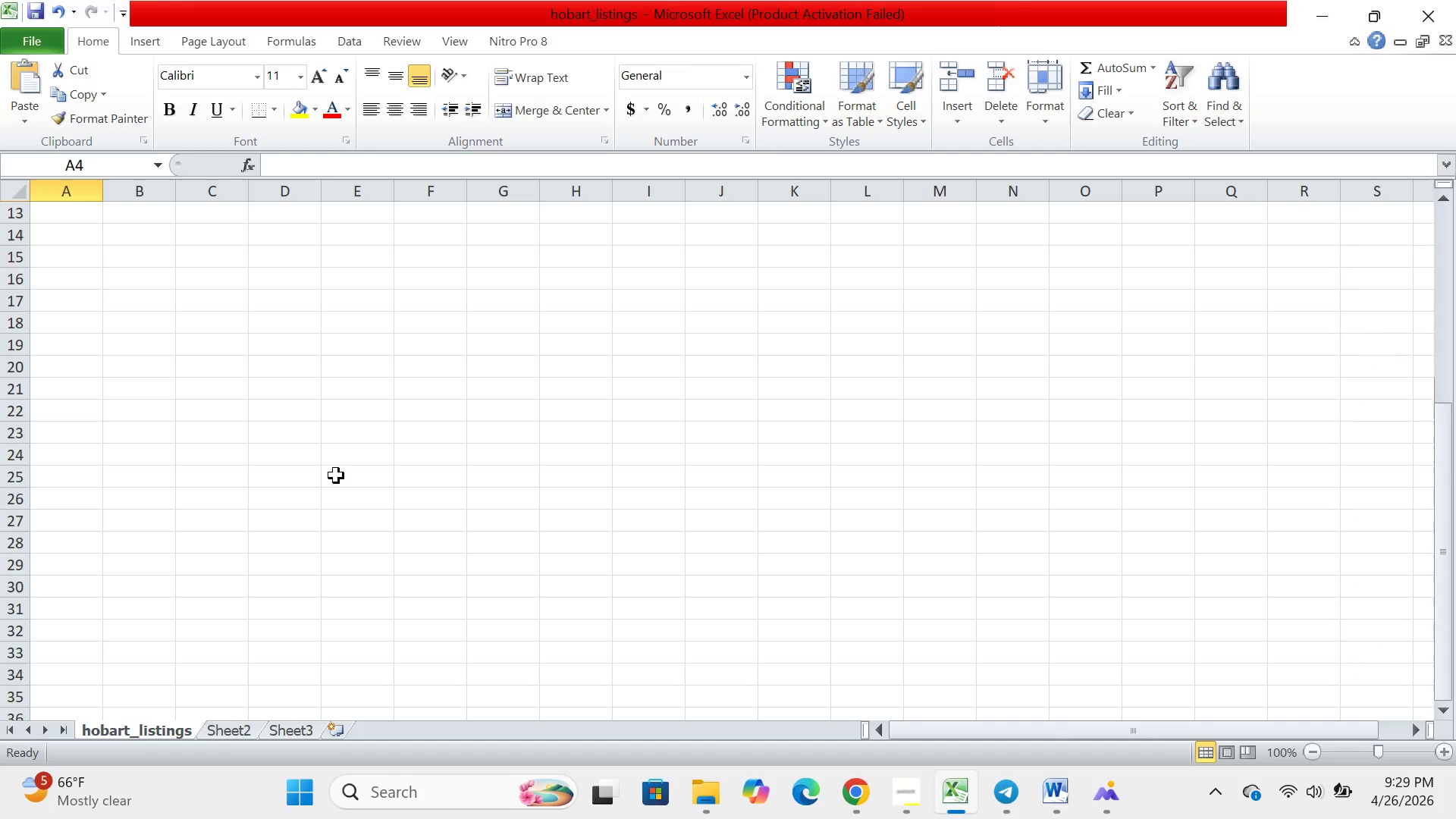 
scroll: coordinate [336, 475], scroll_direction: up, amount: 9.0
 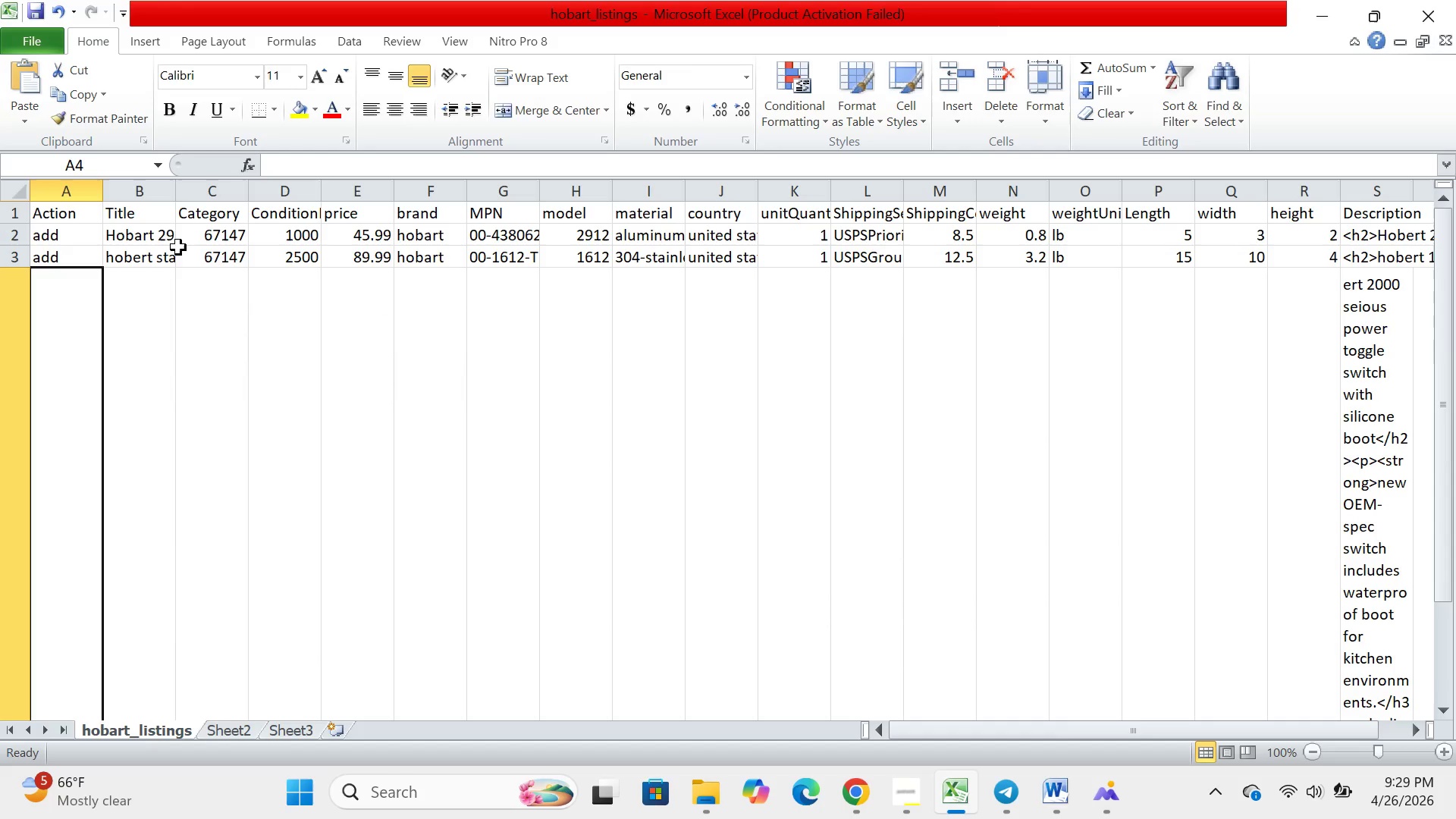 
left_click([152, 239])
 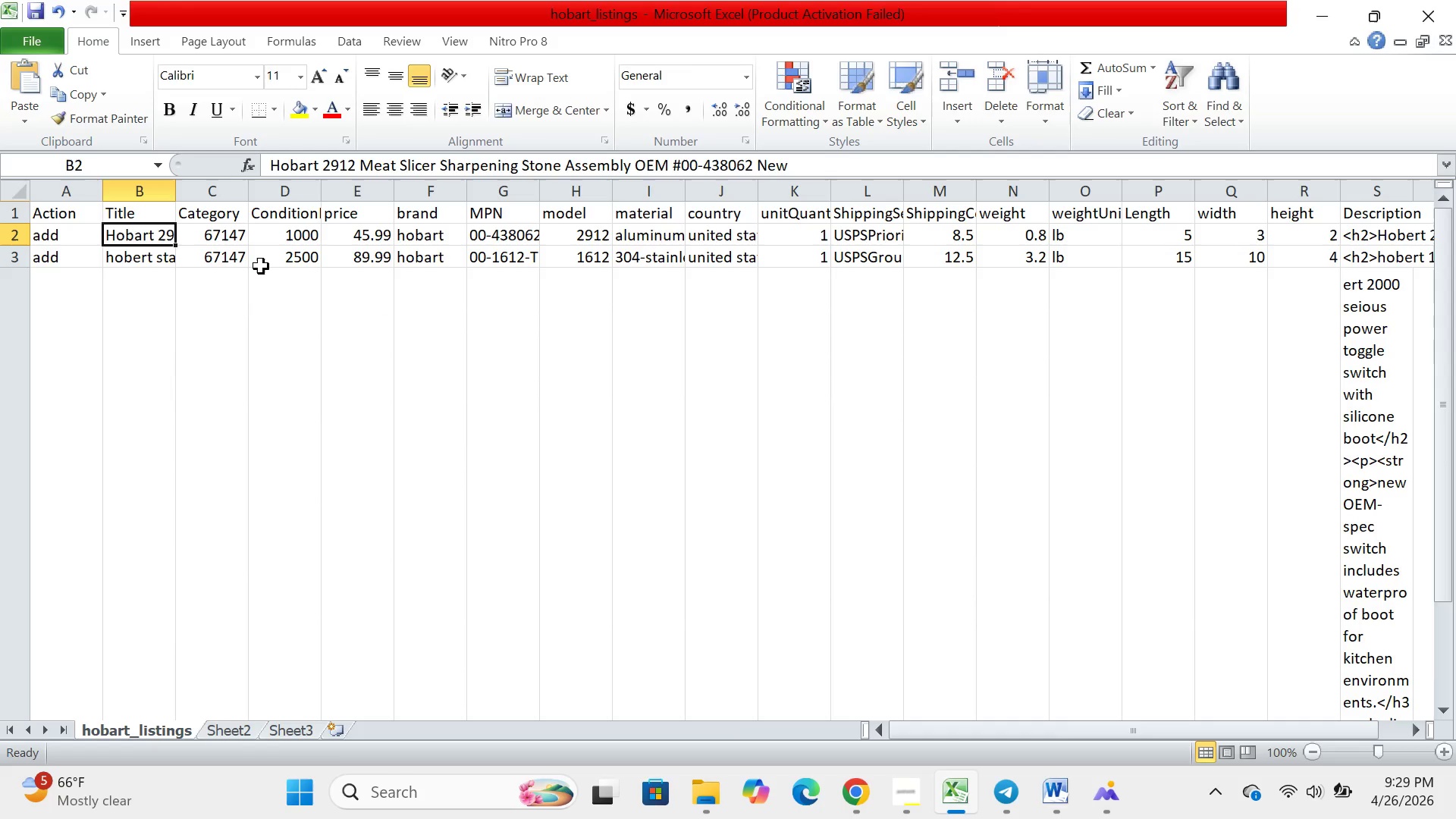 
left_click([261, 266])
 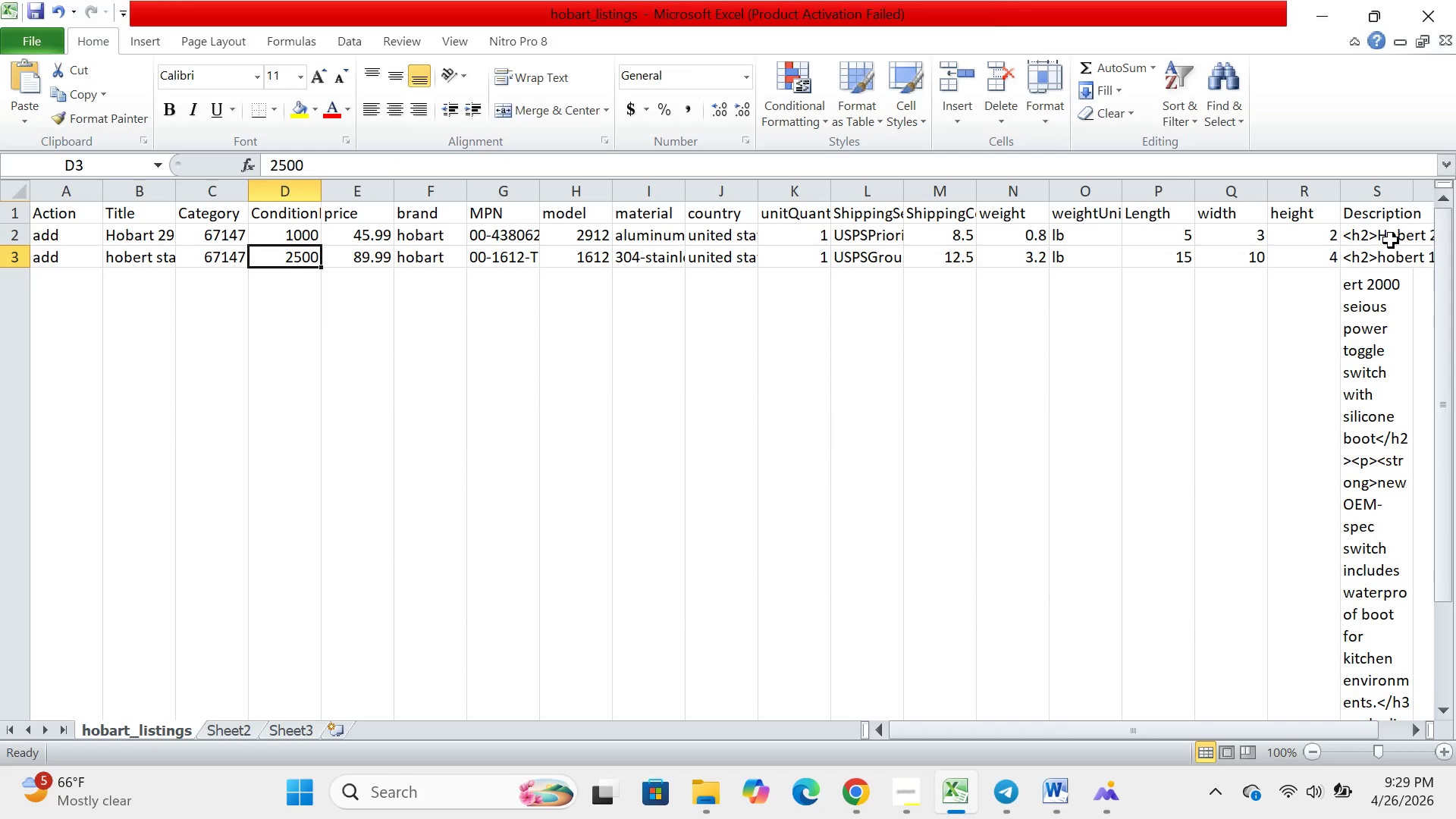 
left_click([1391, 240])
 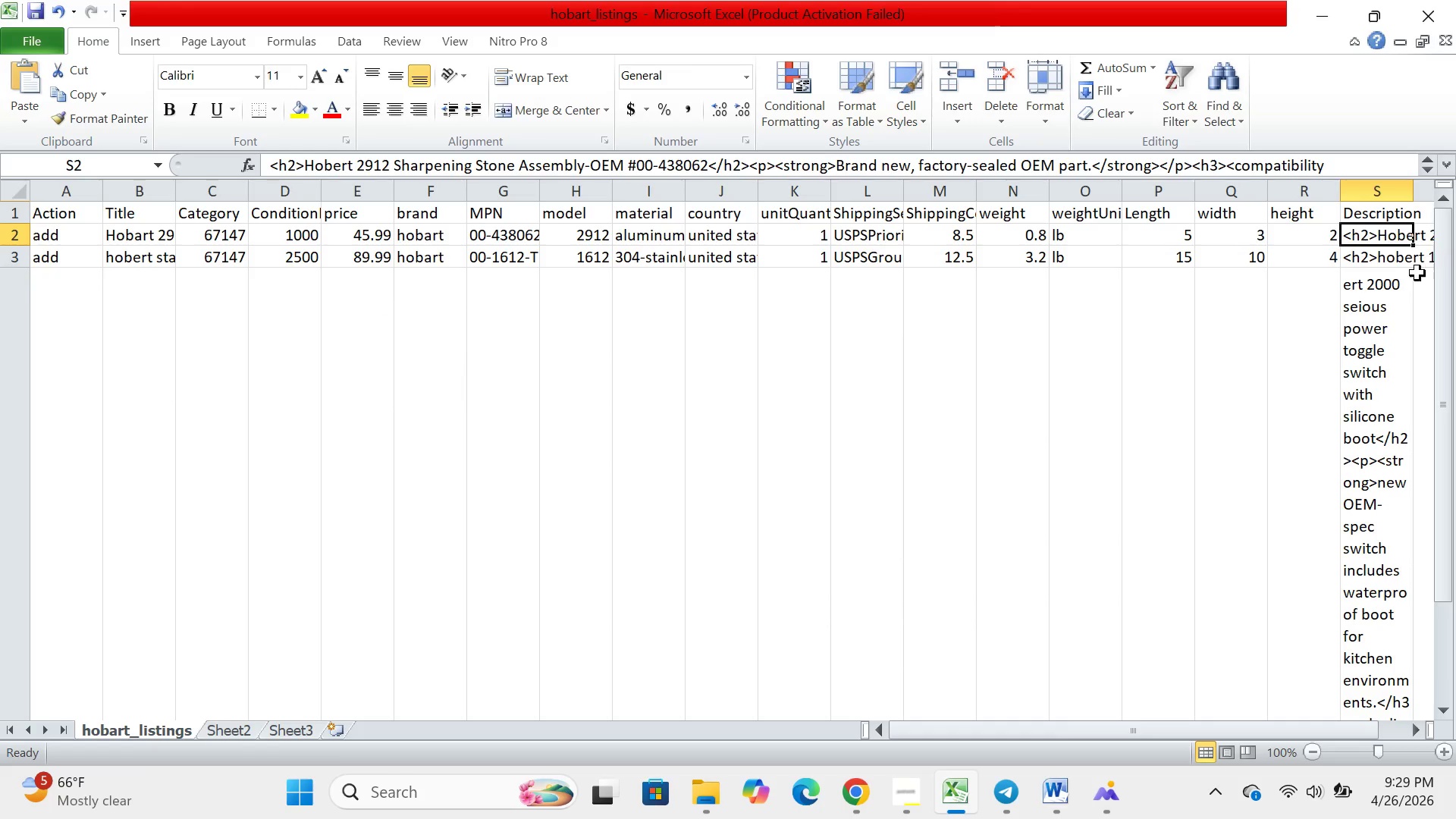 
left_click([1383, 300])
 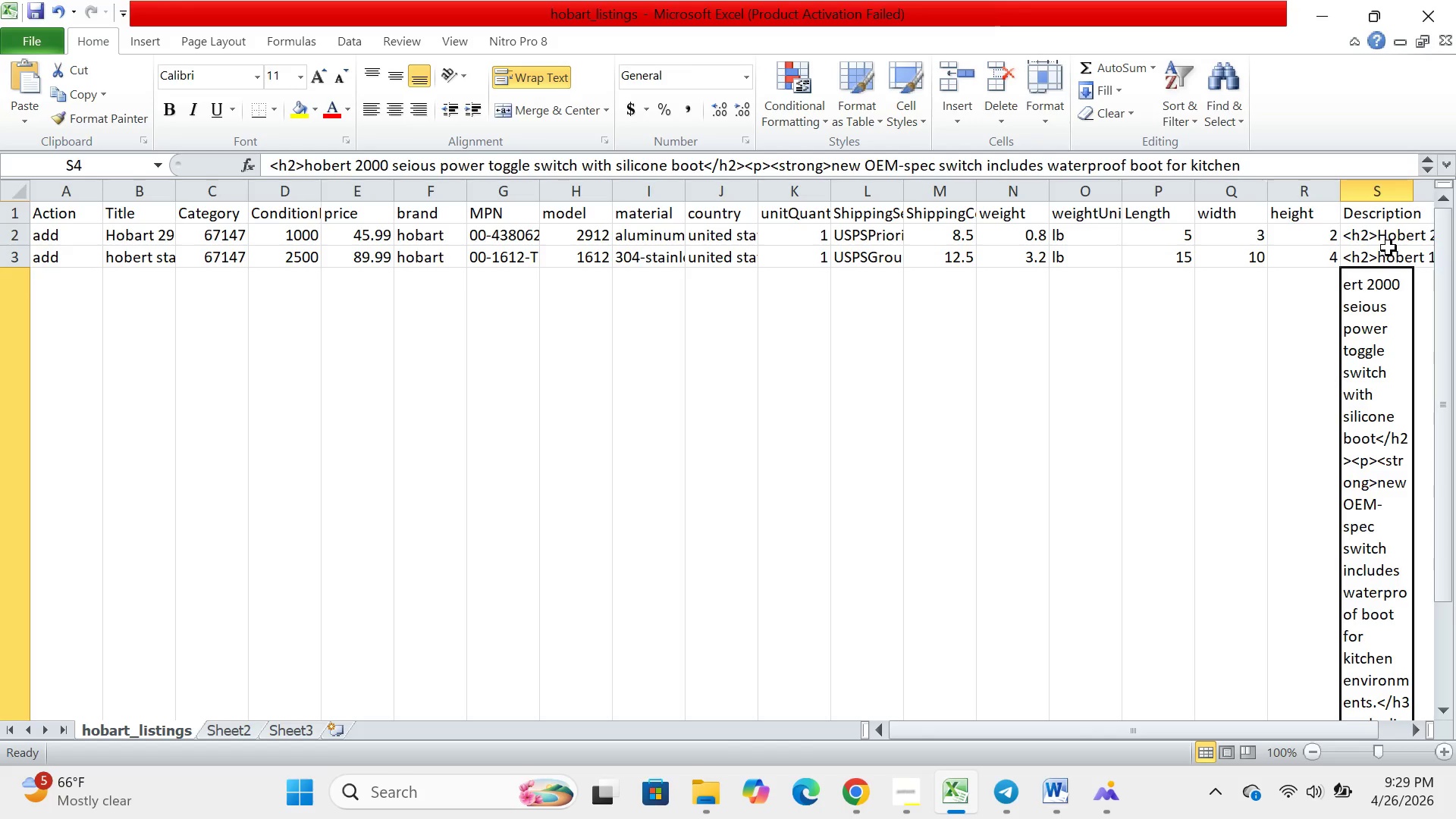 
left_click([1388, 249])
 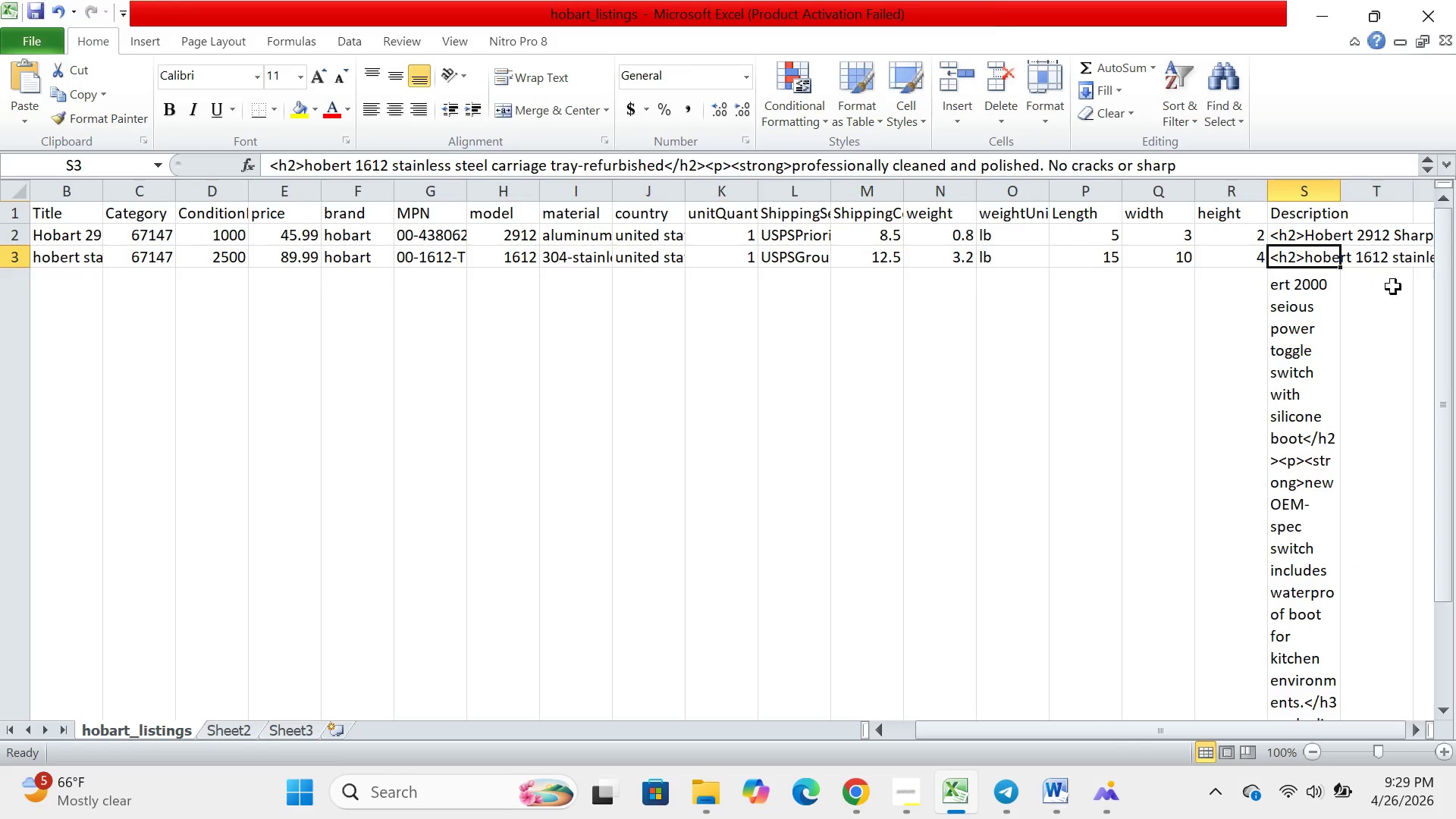 
left_click([1093, 322])
 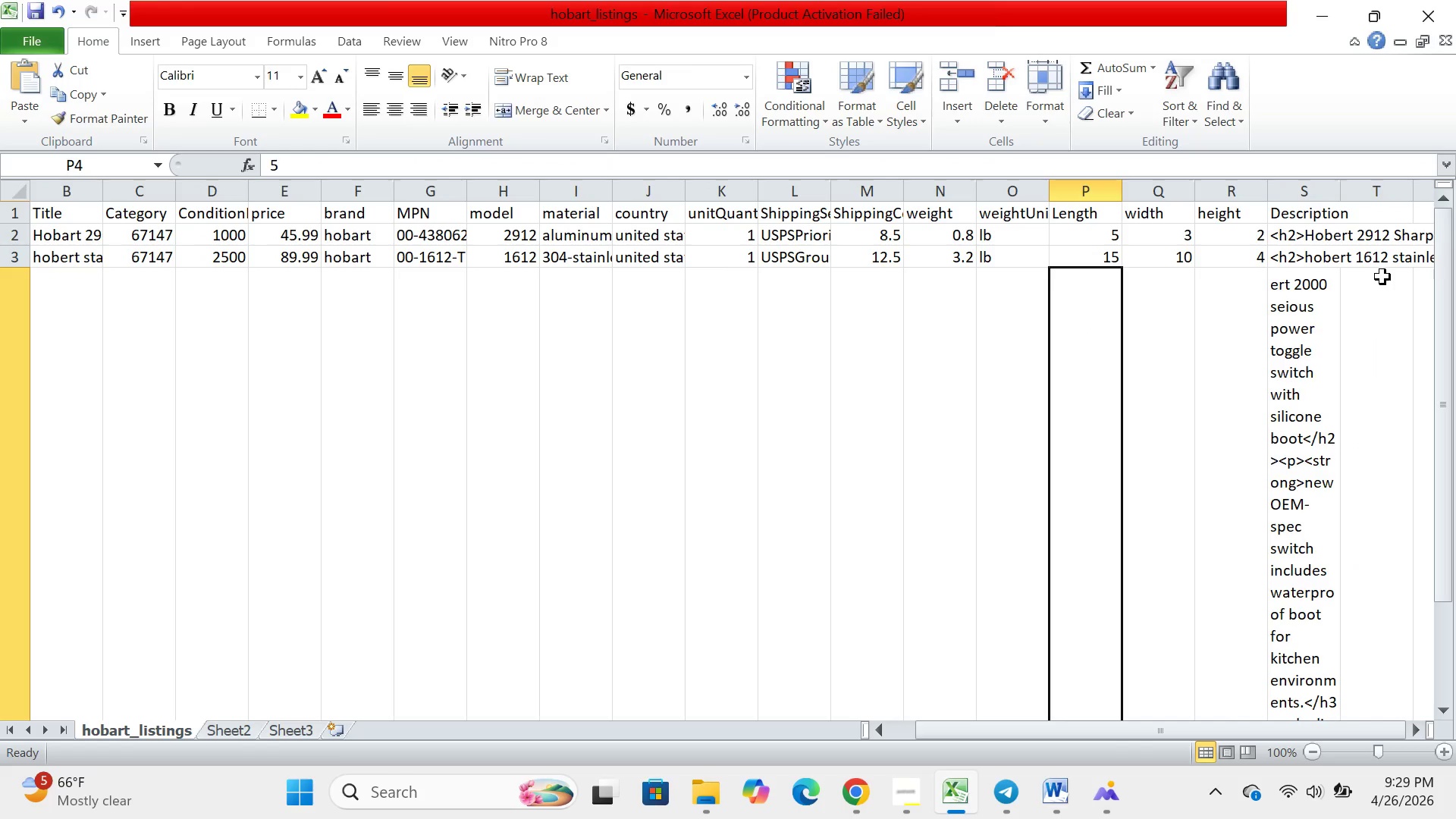 
left_click([1382, 274])
 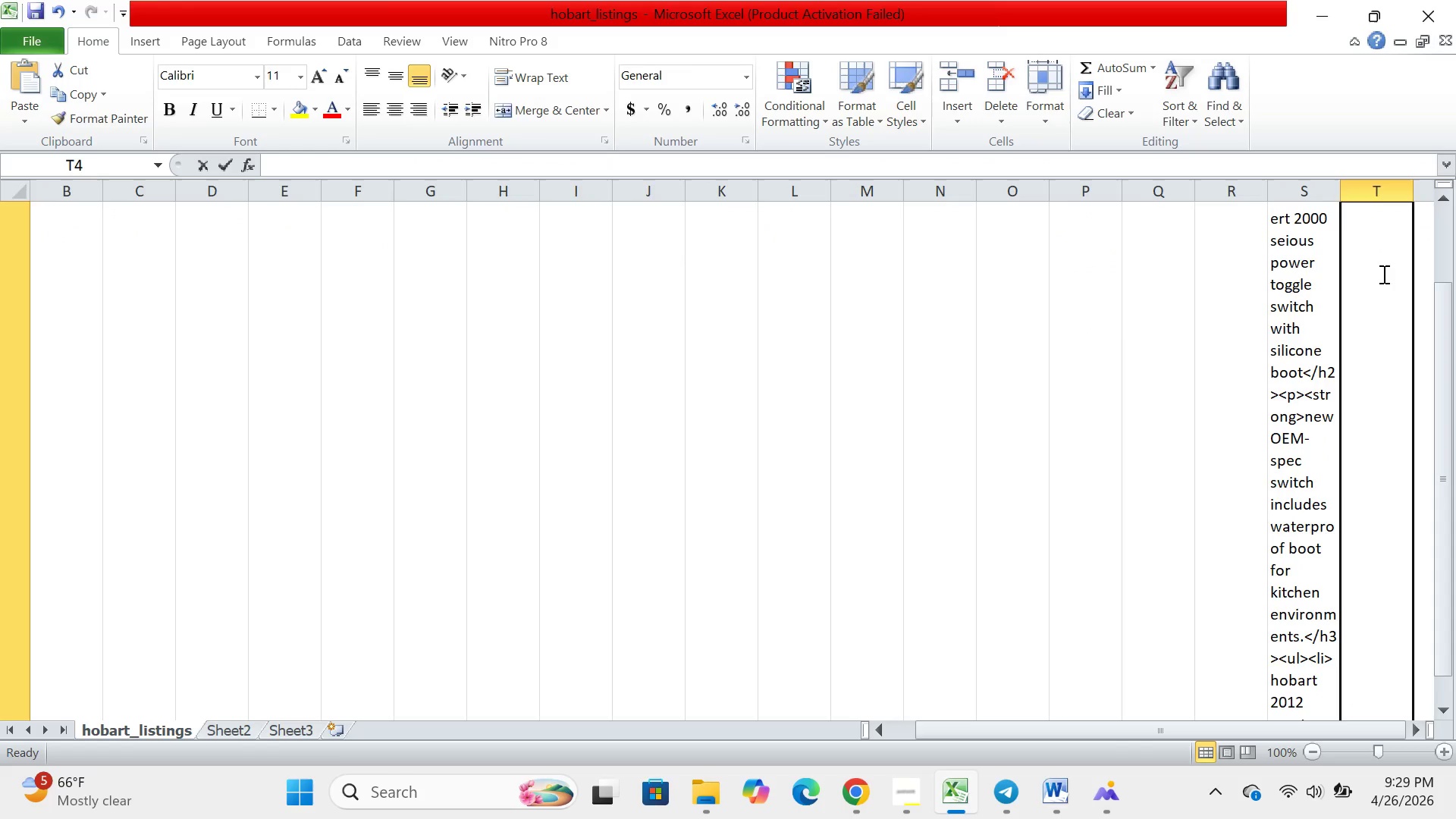 
left_click_drag(start_coordinate=[1382, 274], to_coordinate=[1337, 323])
 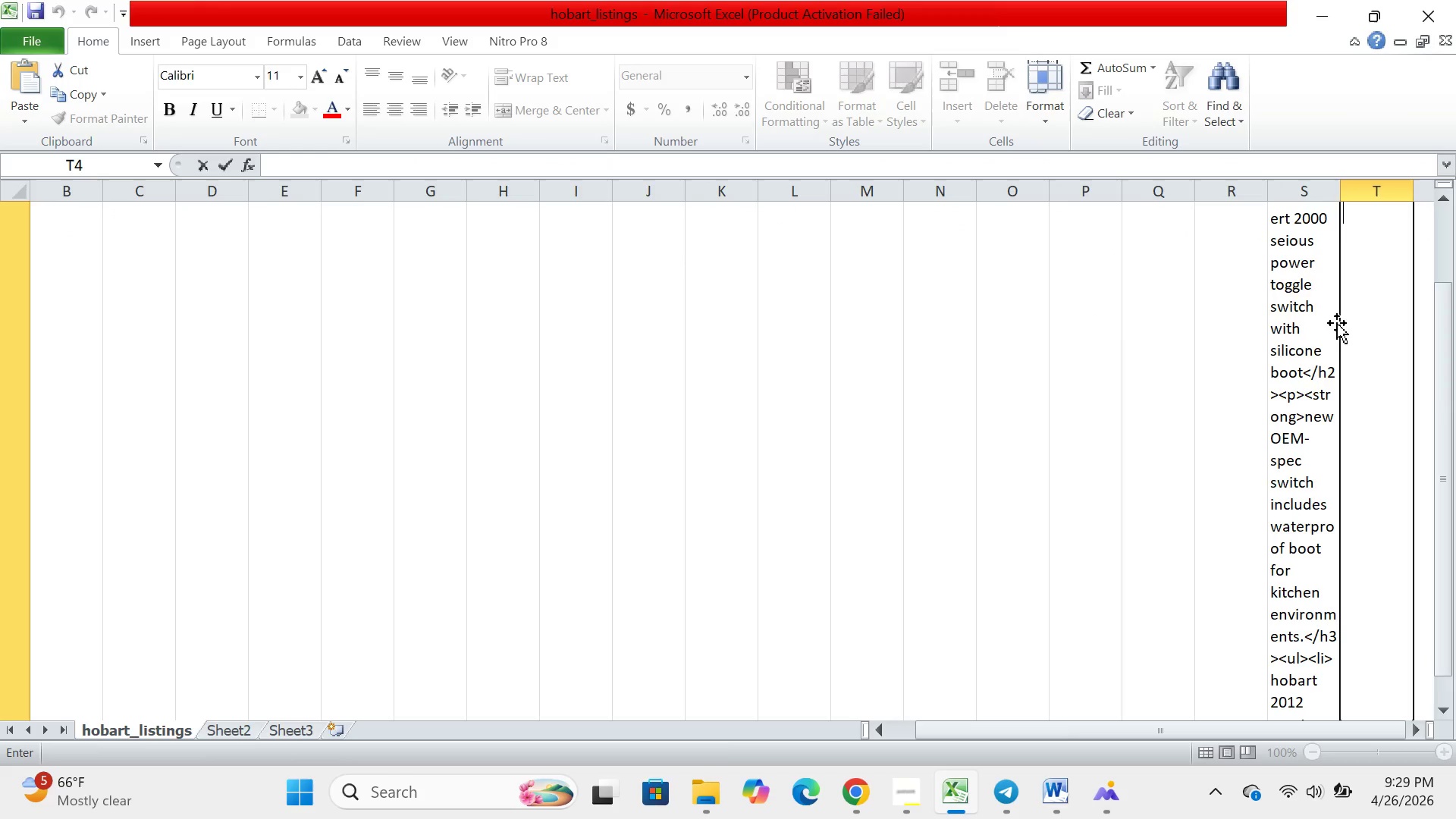 
left_click([1337, 323])
 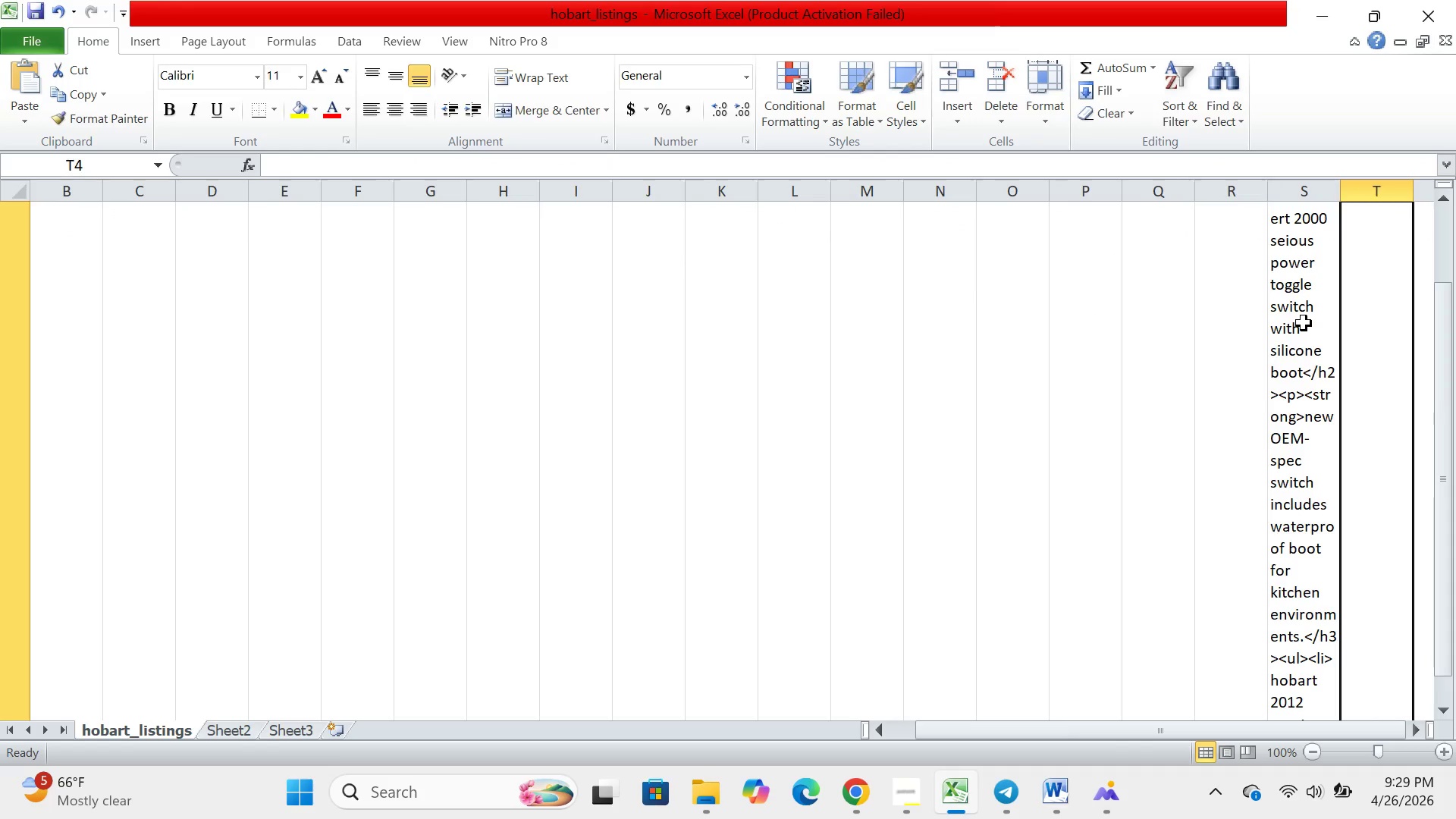 
left_click([1304, 323])
 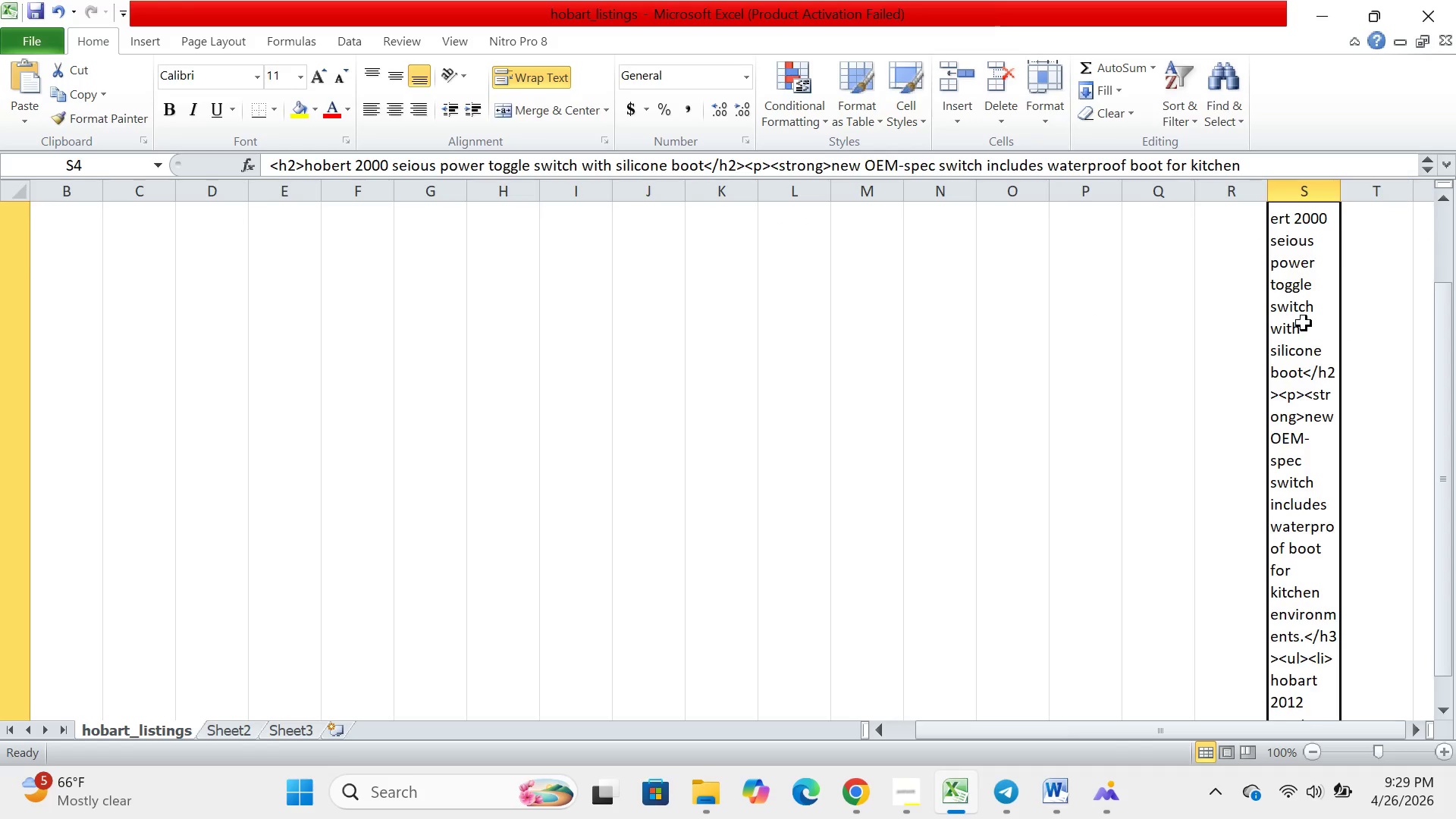 
scroll: coordinate [1304, 323], scroll_direction: up, amount: 4.0
 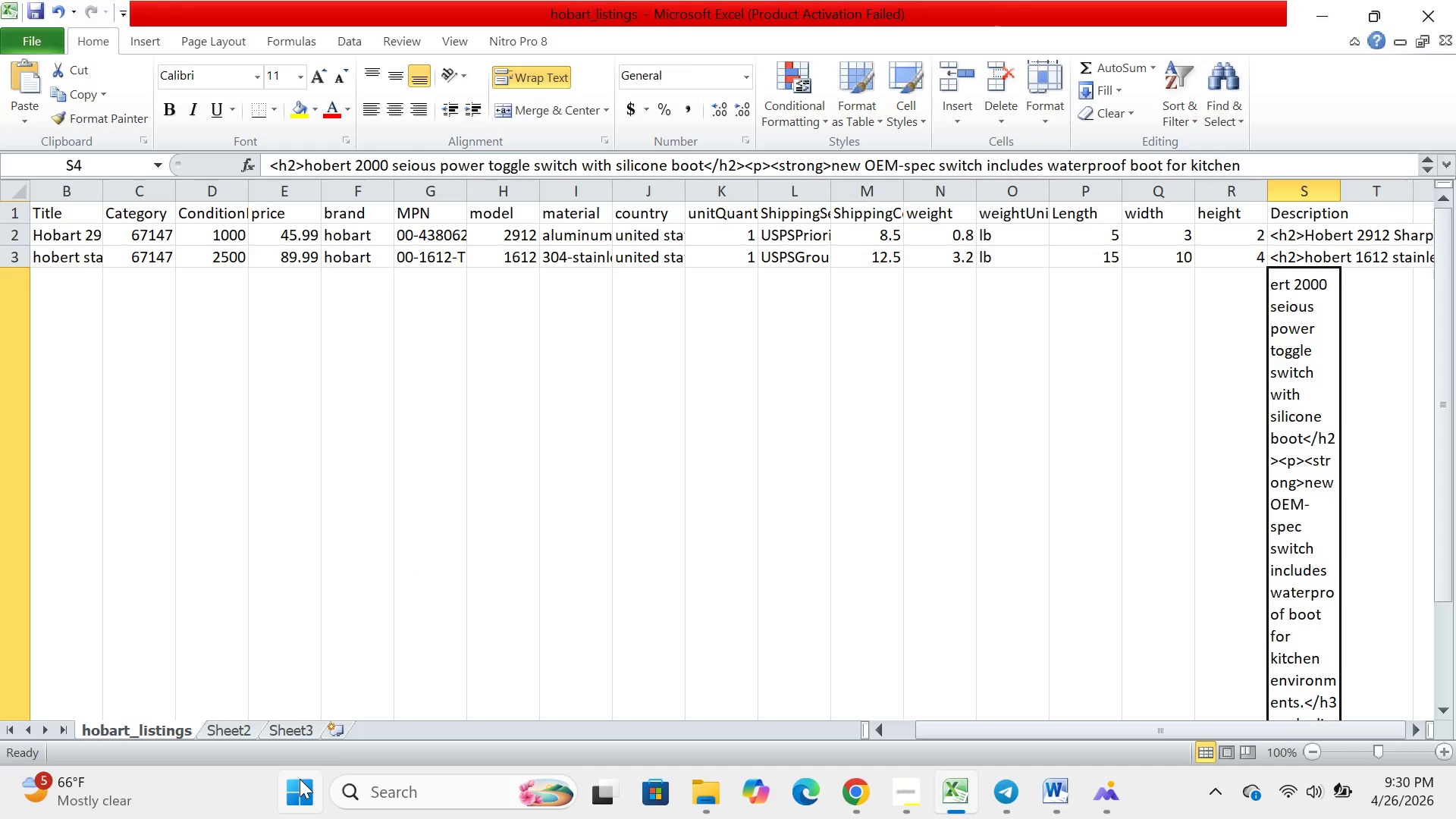 
wait(5.65)
 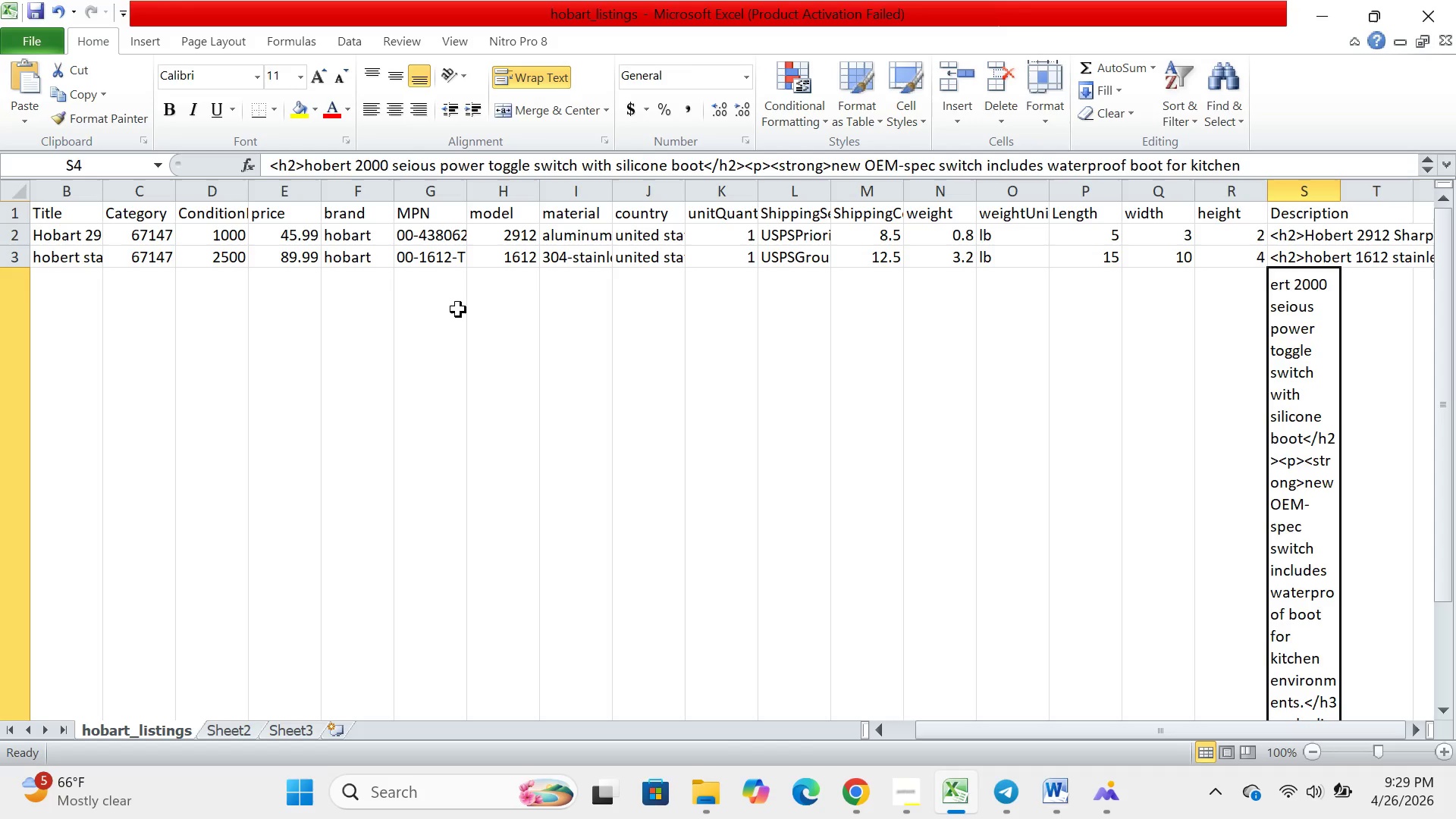 
left_click([300, 779])
 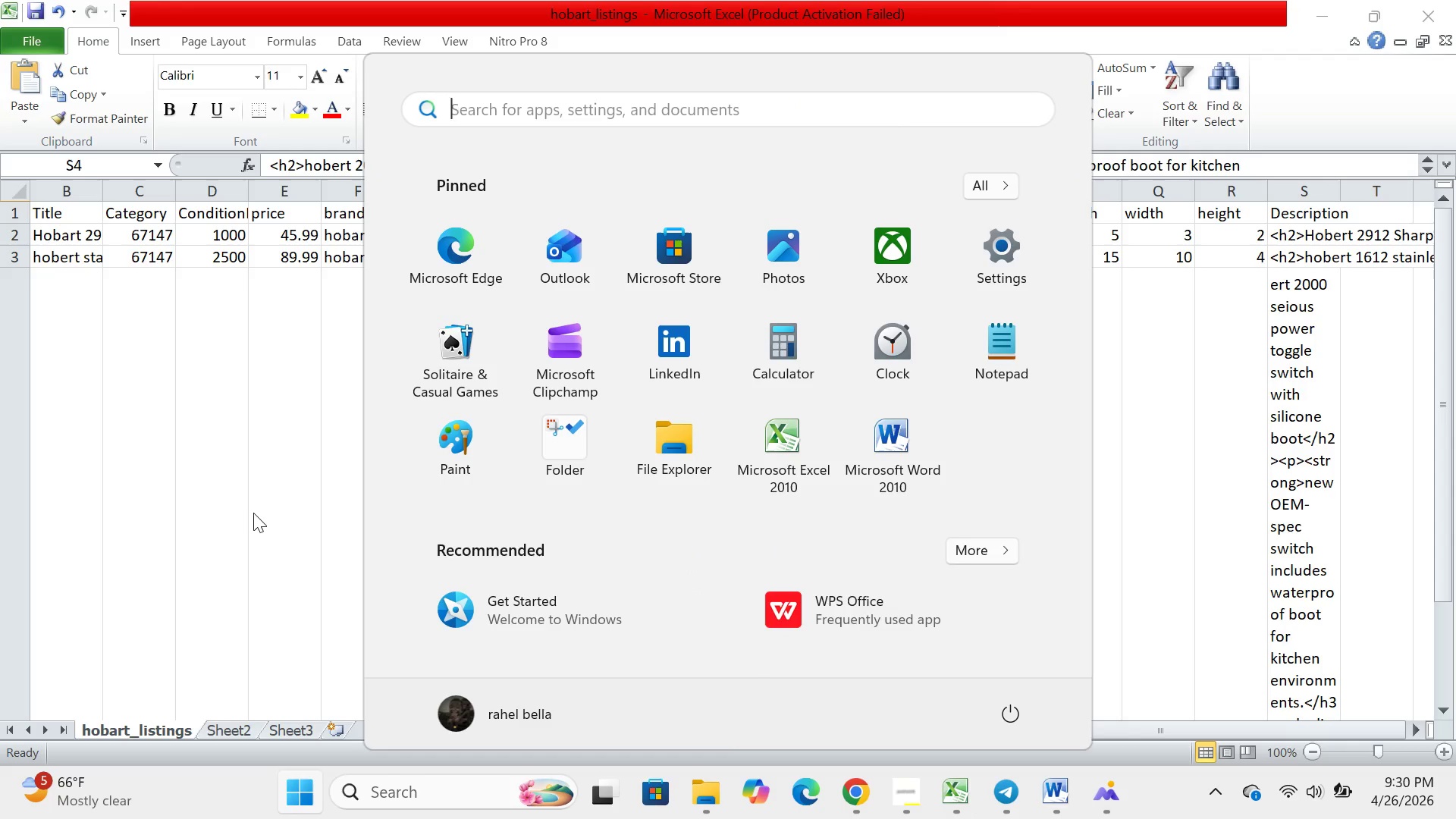 
left_click([196, 473])
 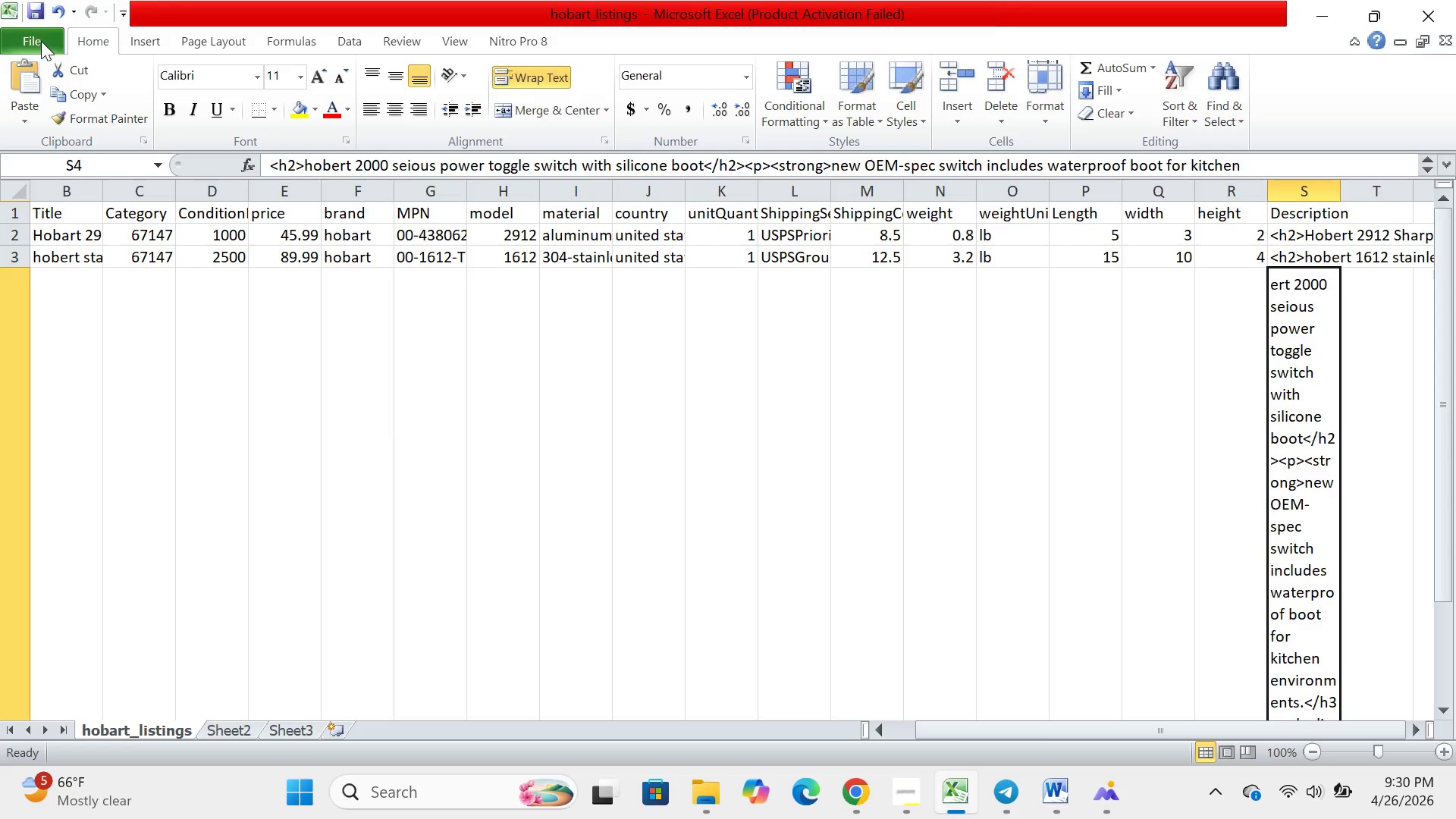 
left_click([41, 41])
 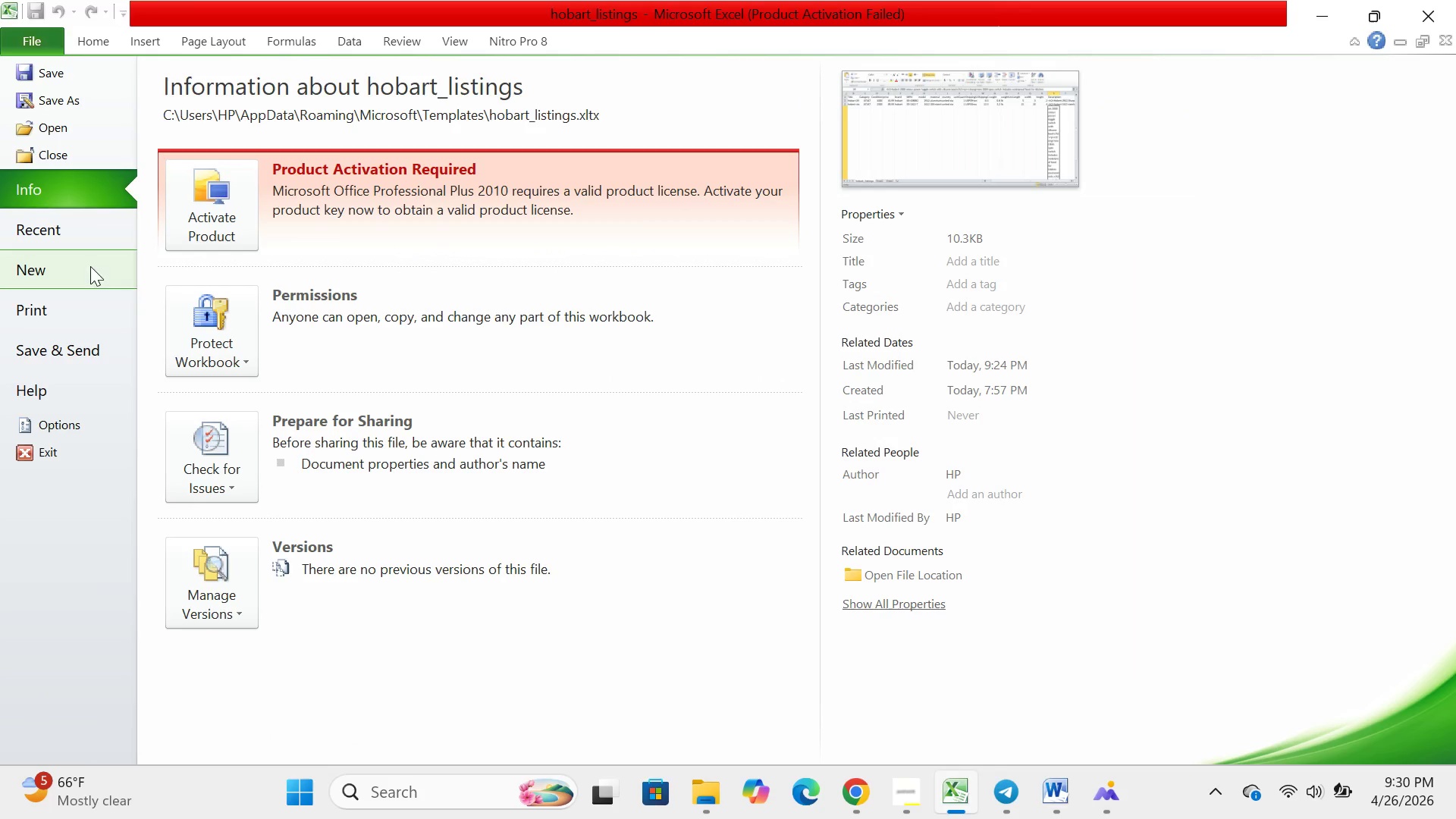 
left_click([85, 286])
 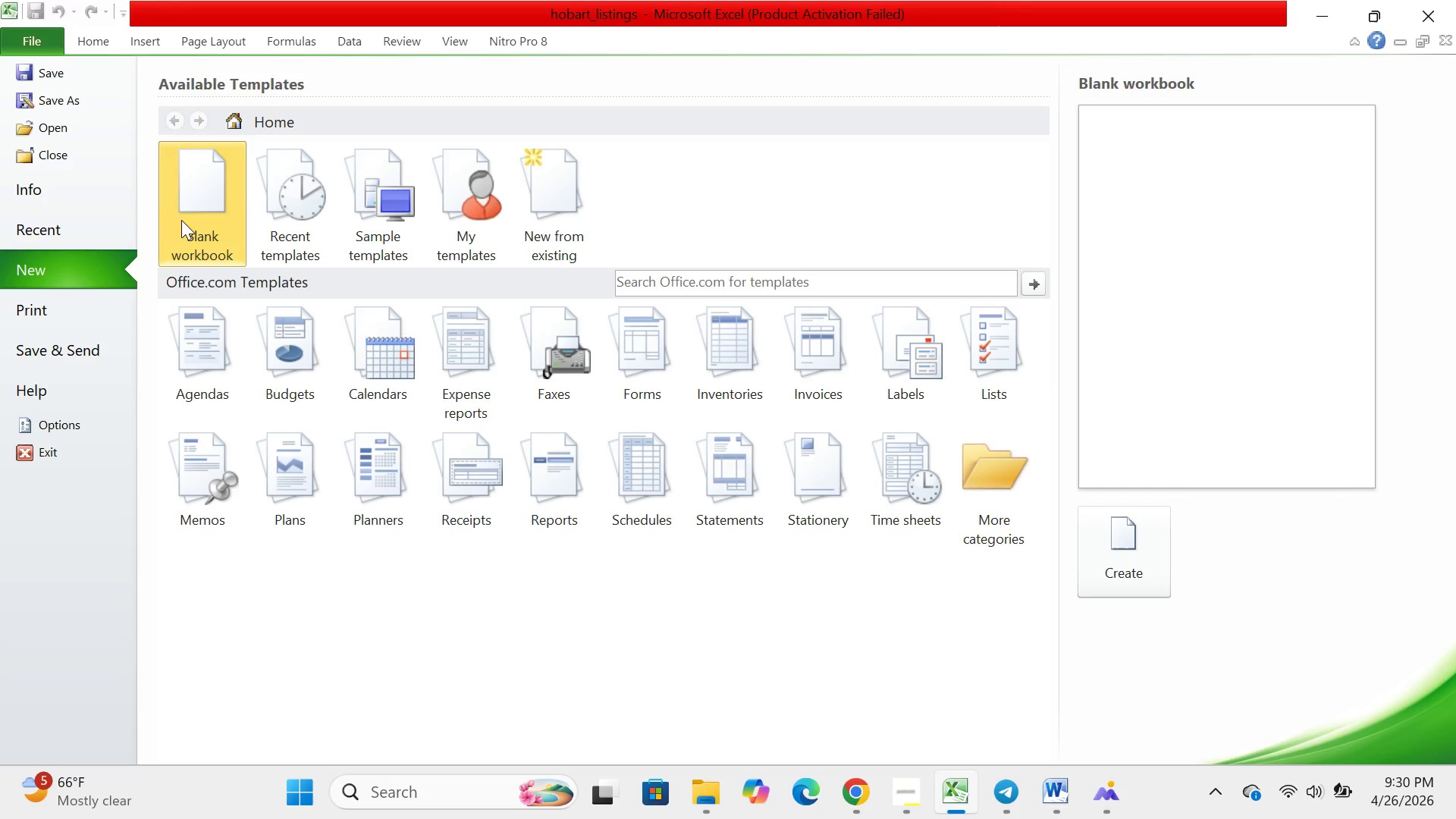 
left_click([206, 215])
 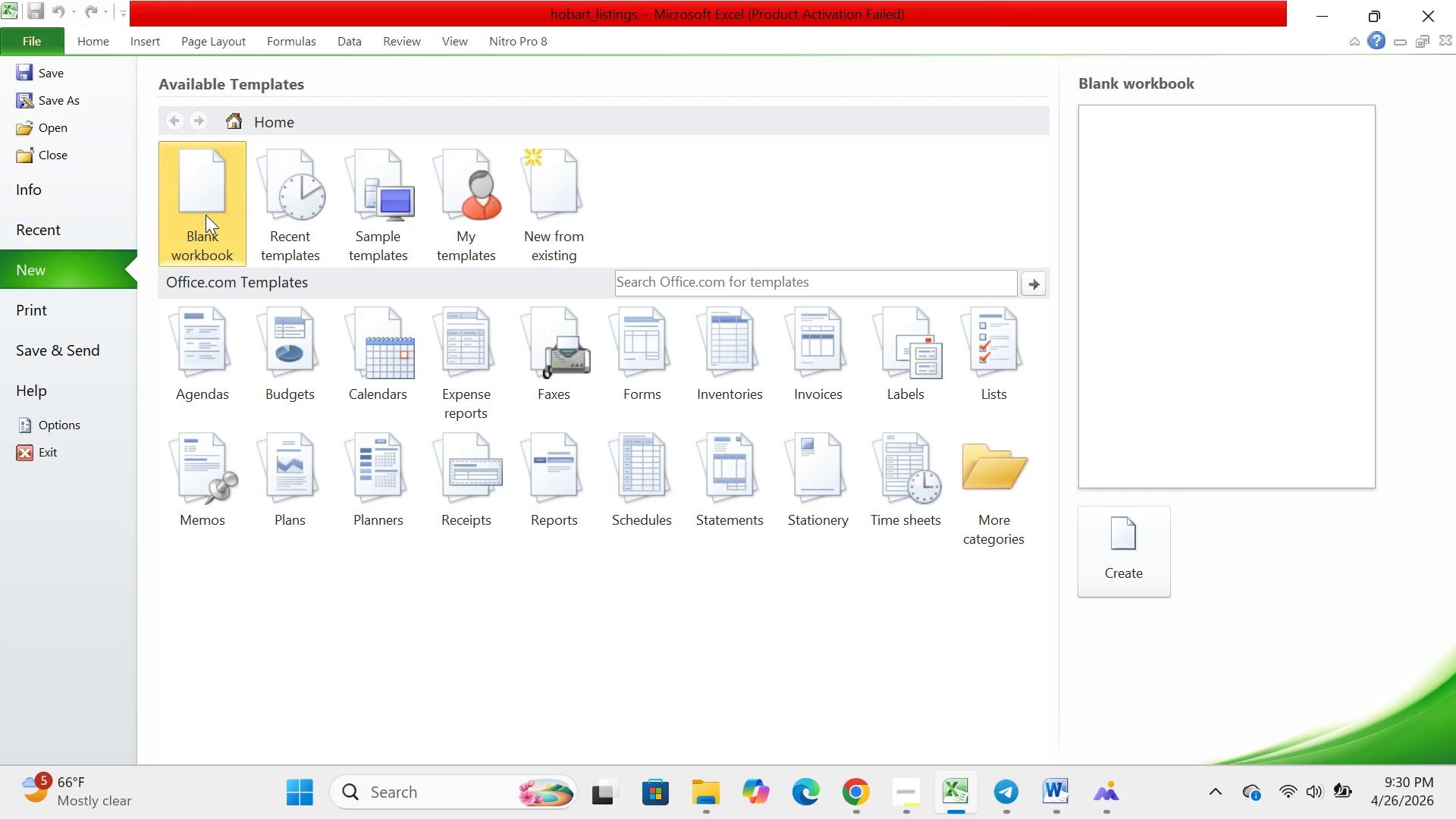 
double_click([206, 215])
 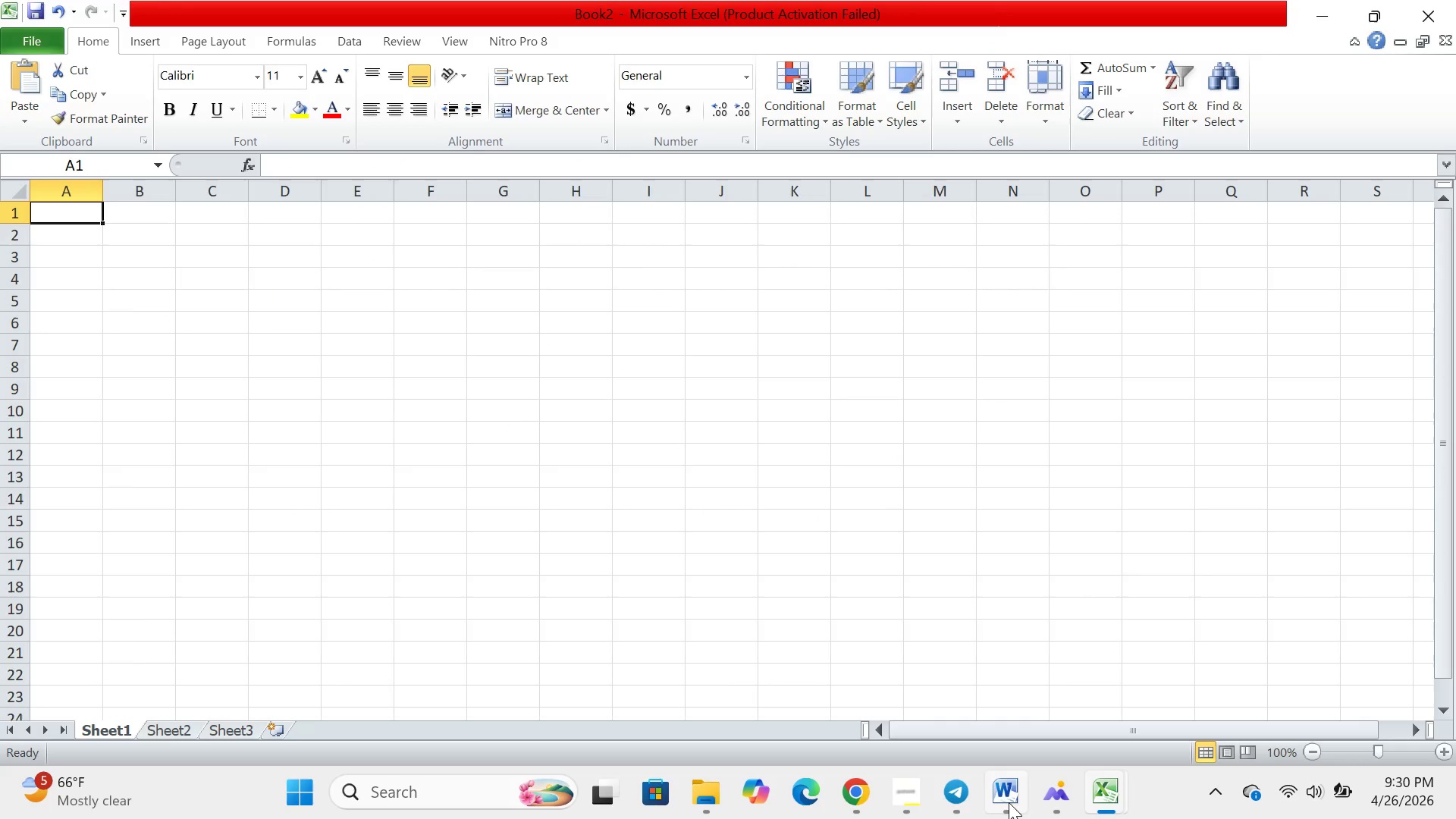 
left_click([1121, 789])
 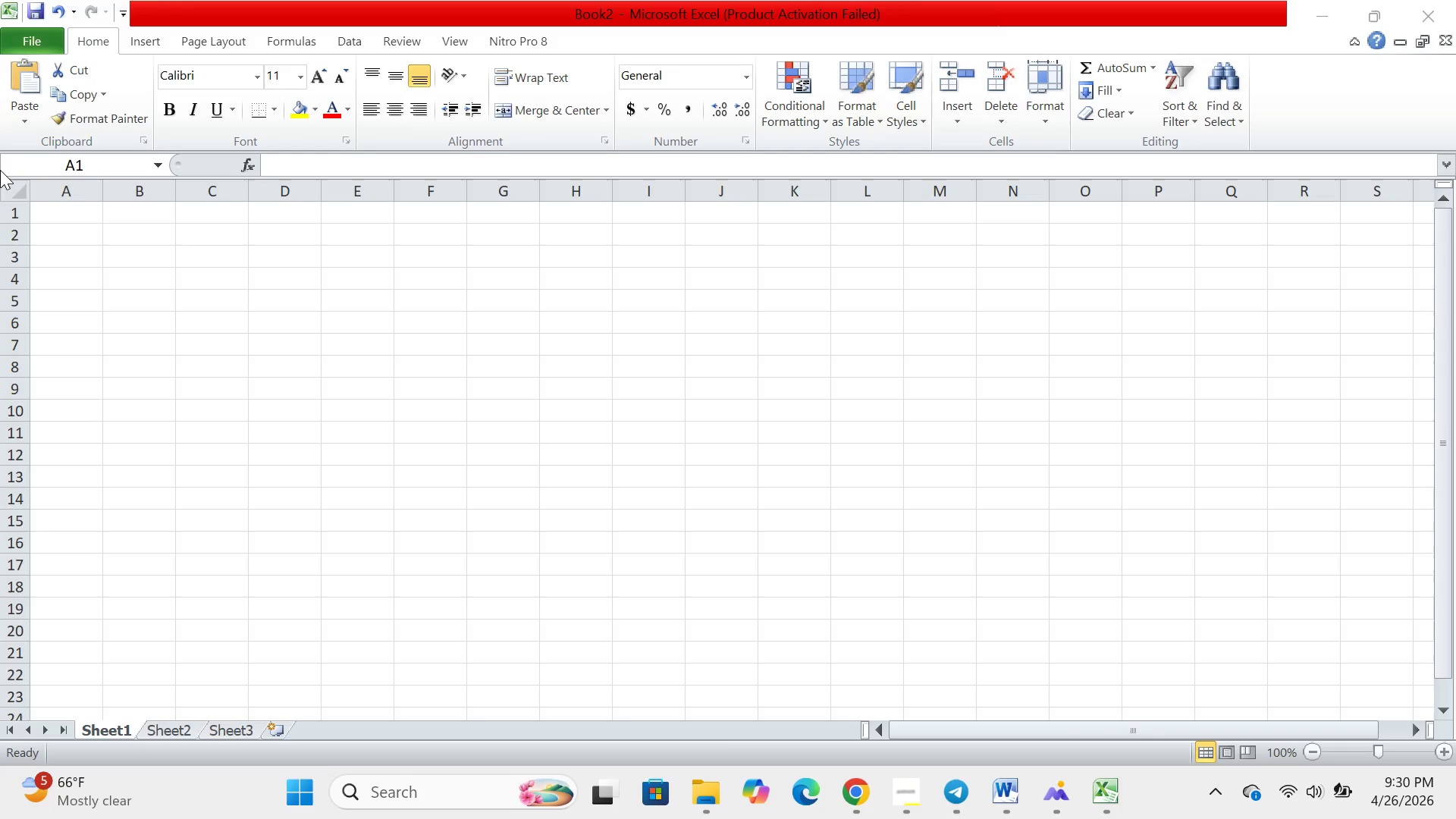 
left_click([77, 214])
 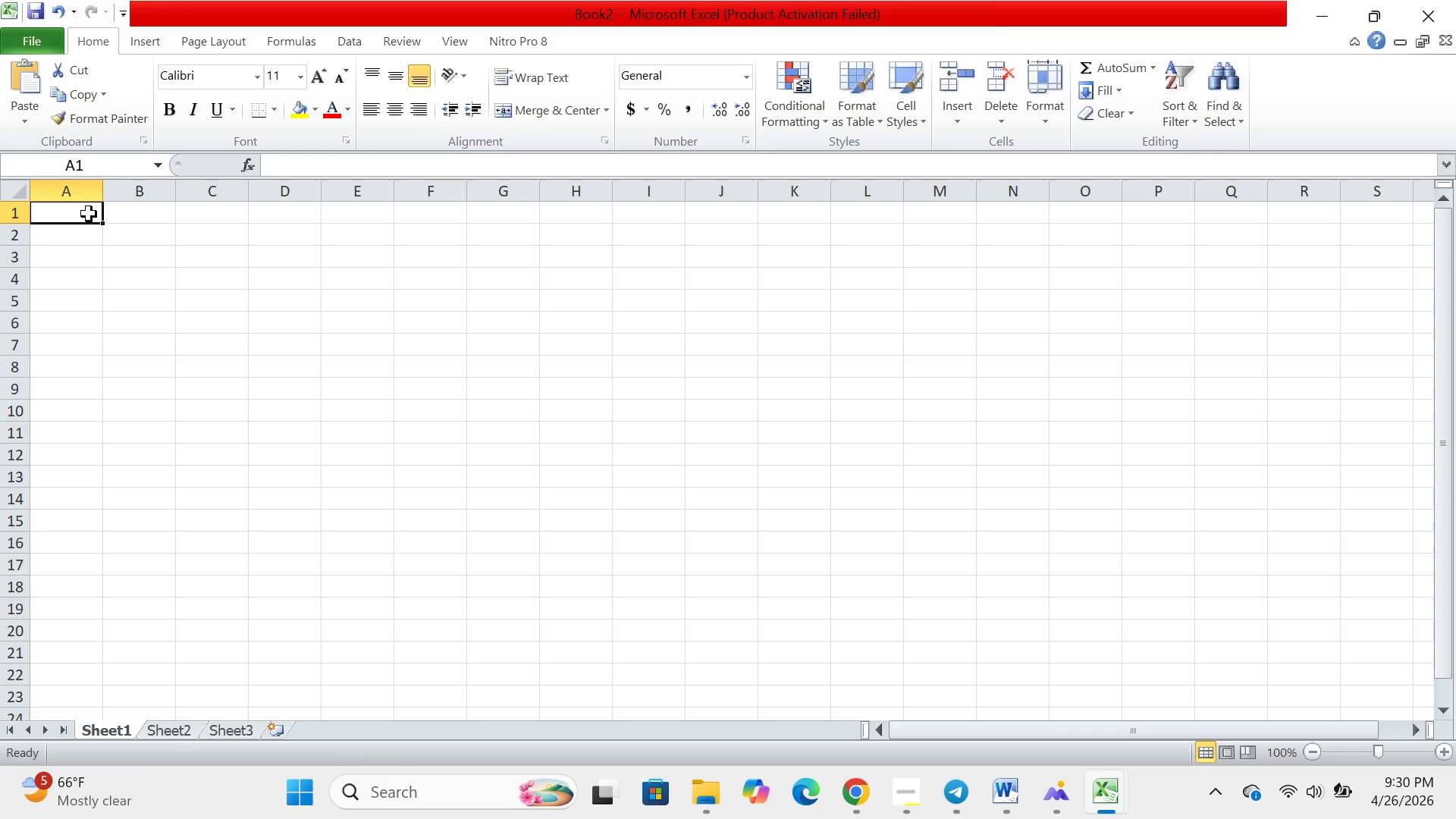 
type(ti)
key(Backspace)
key(Backspace)
type(TITLE)
 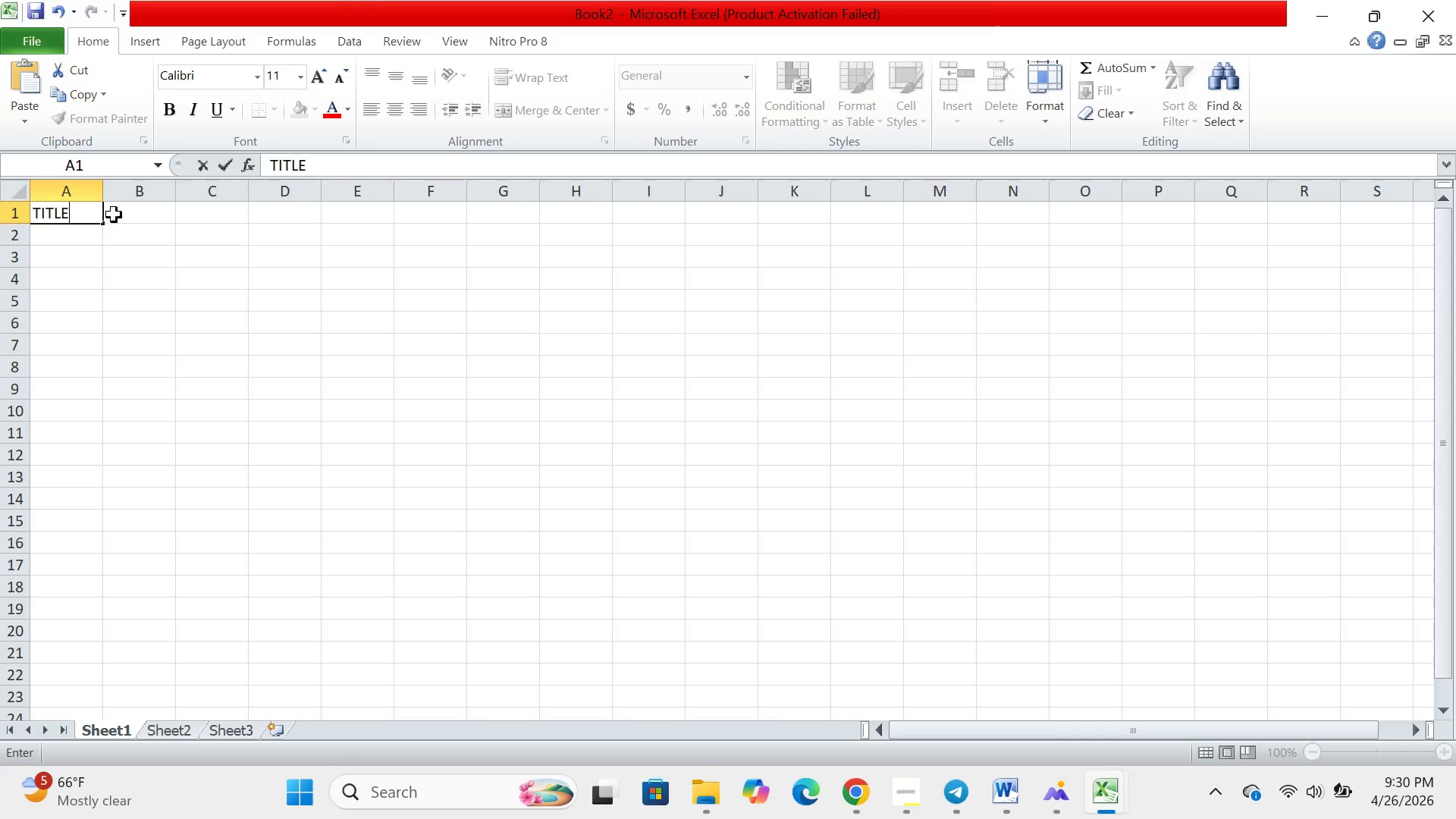 
left_click([133, 214])
 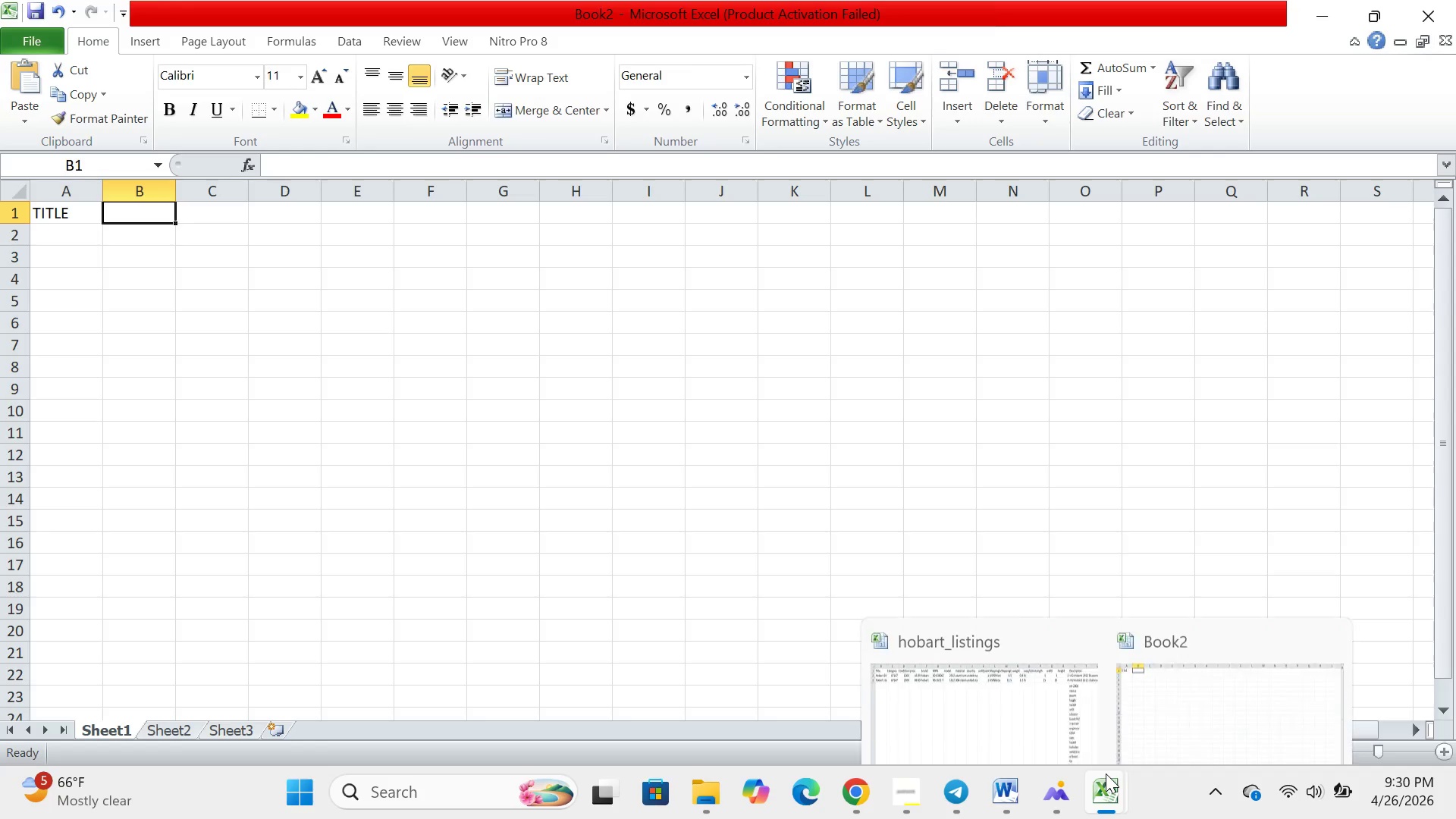 
left_click([1017, 710])
 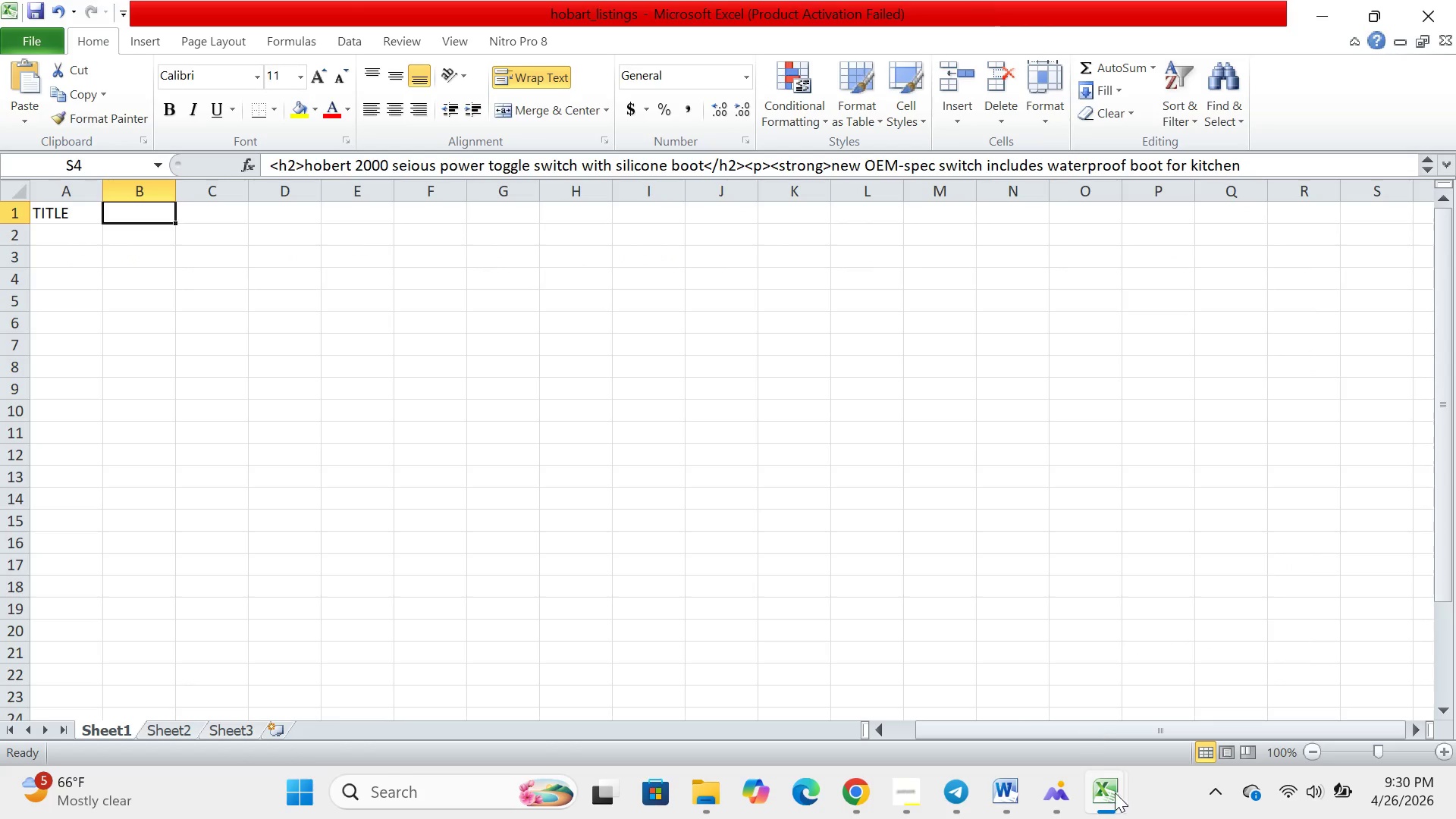 
mouse_move([968, 755])
 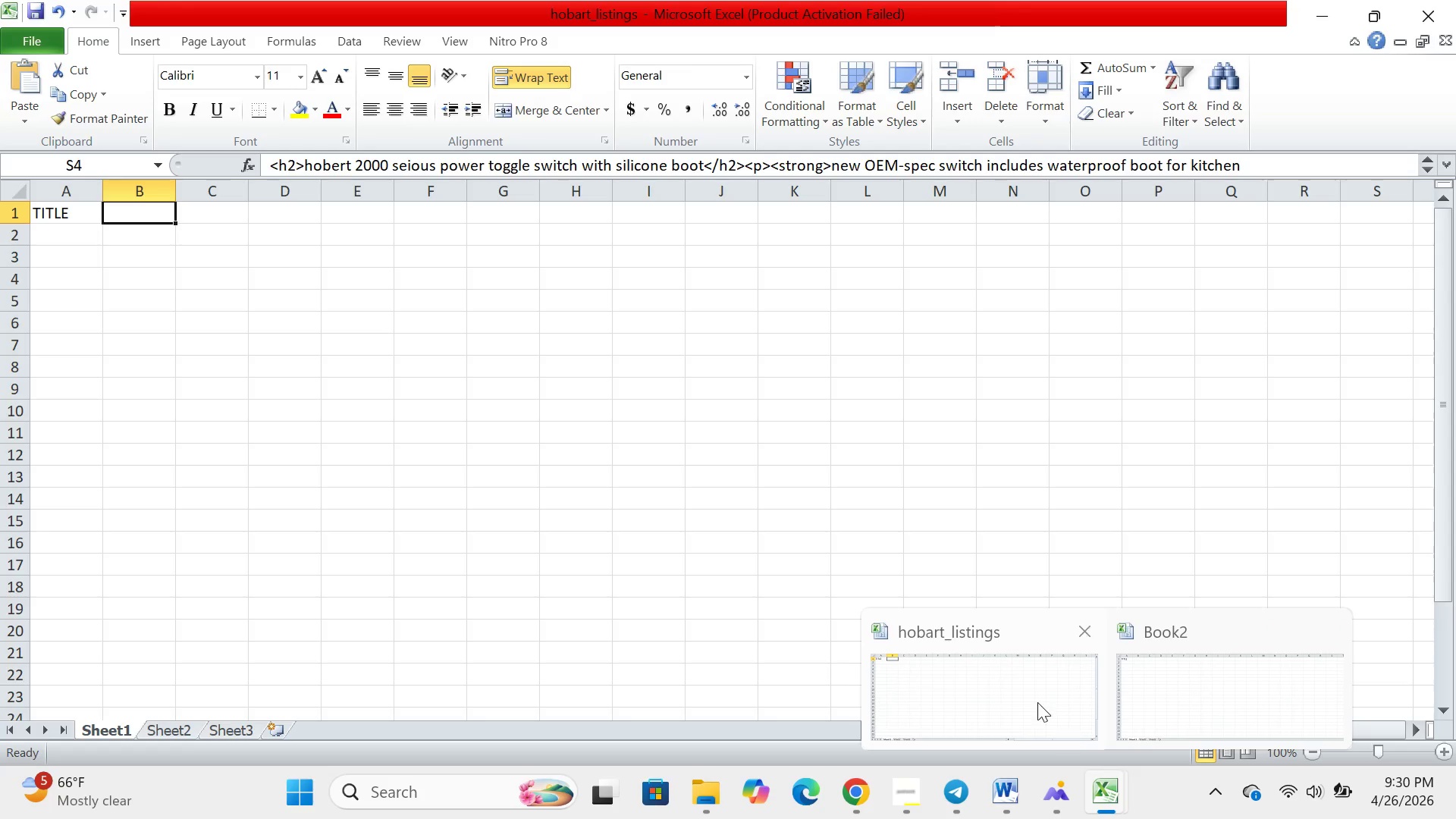 
wait(5.21)
 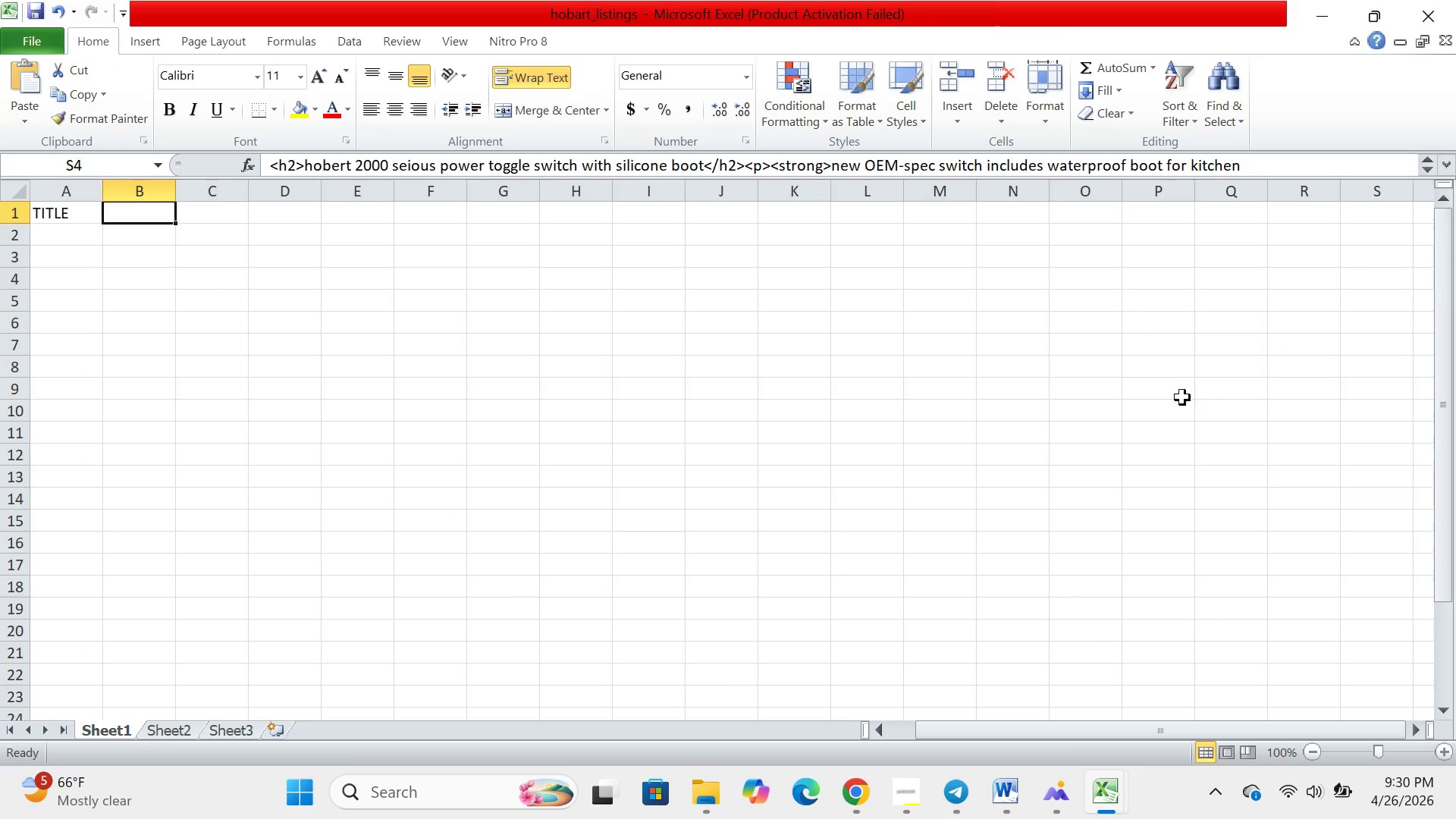 
left_click([1156, 704])
 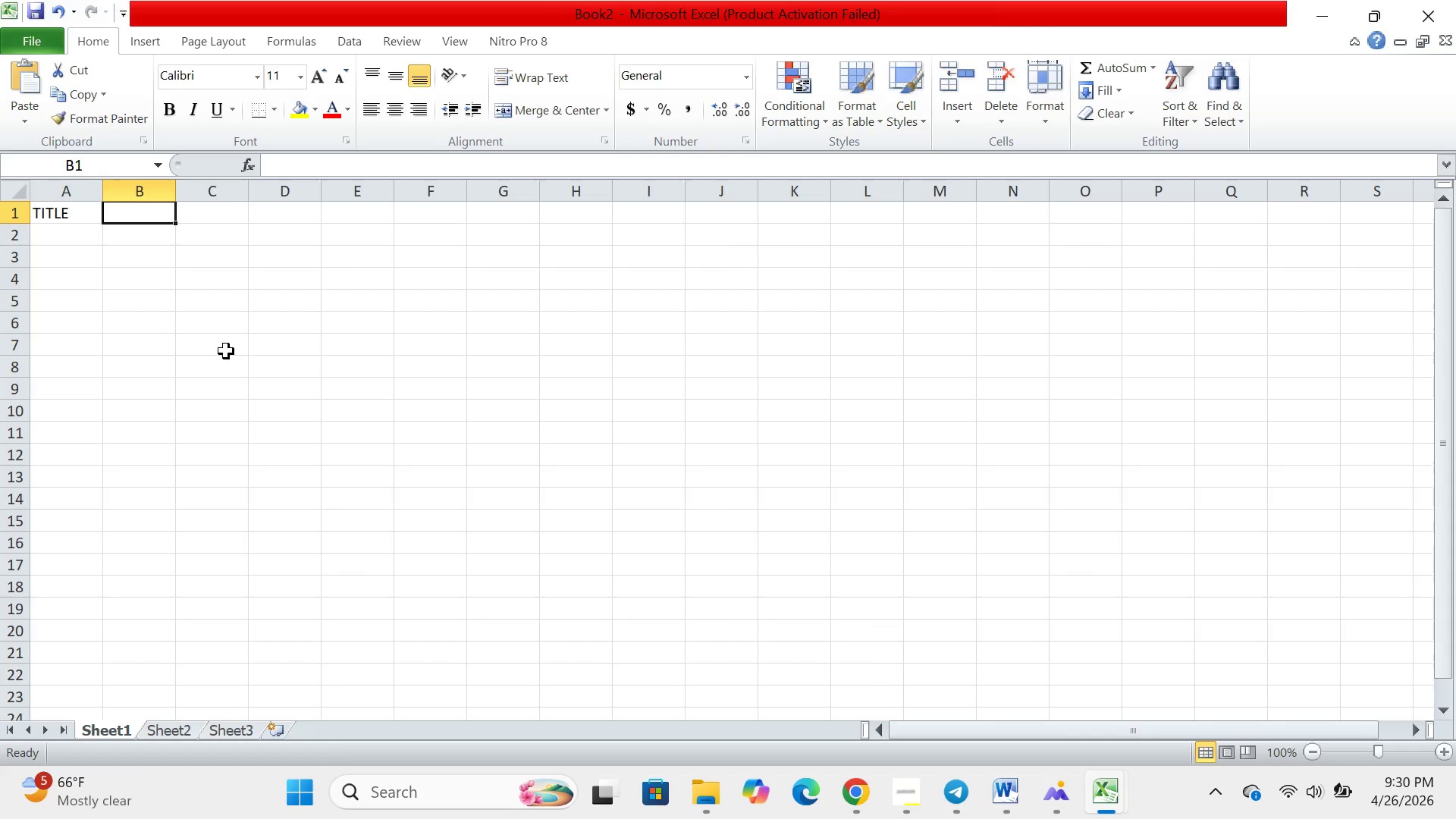 
type(CATGORY)
 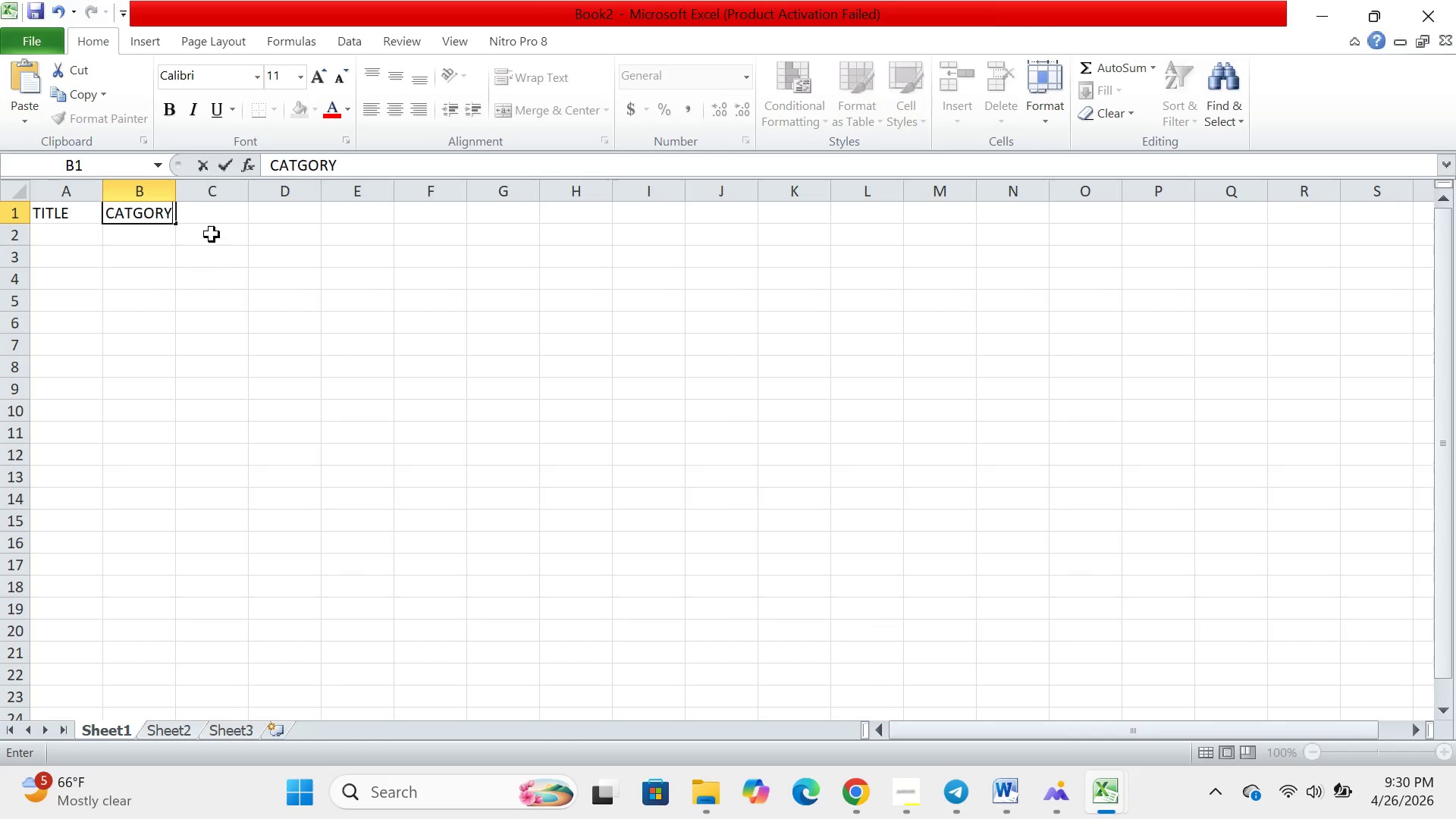 
left_click([212, 206])
 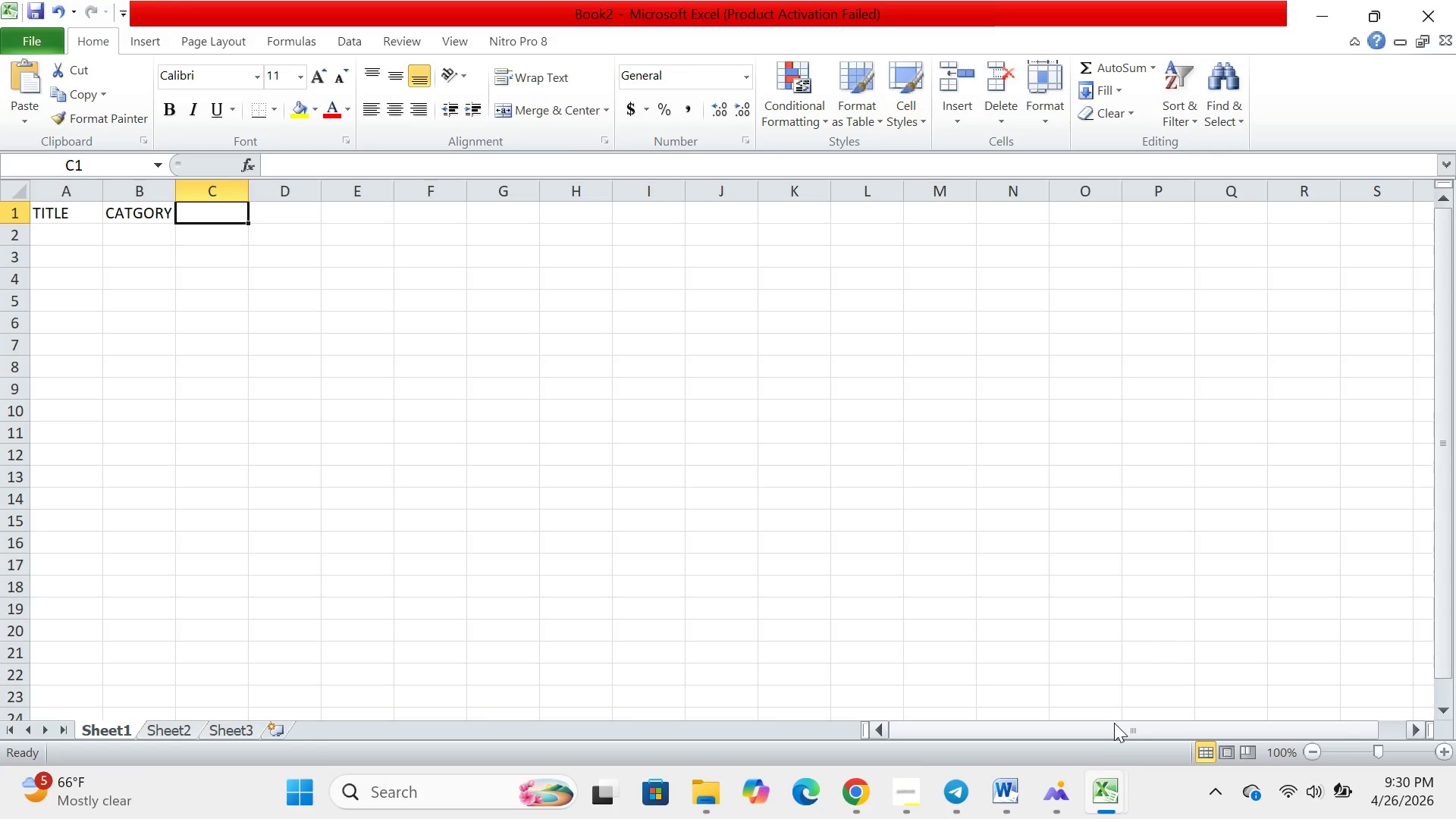 
left_click([921, 783])